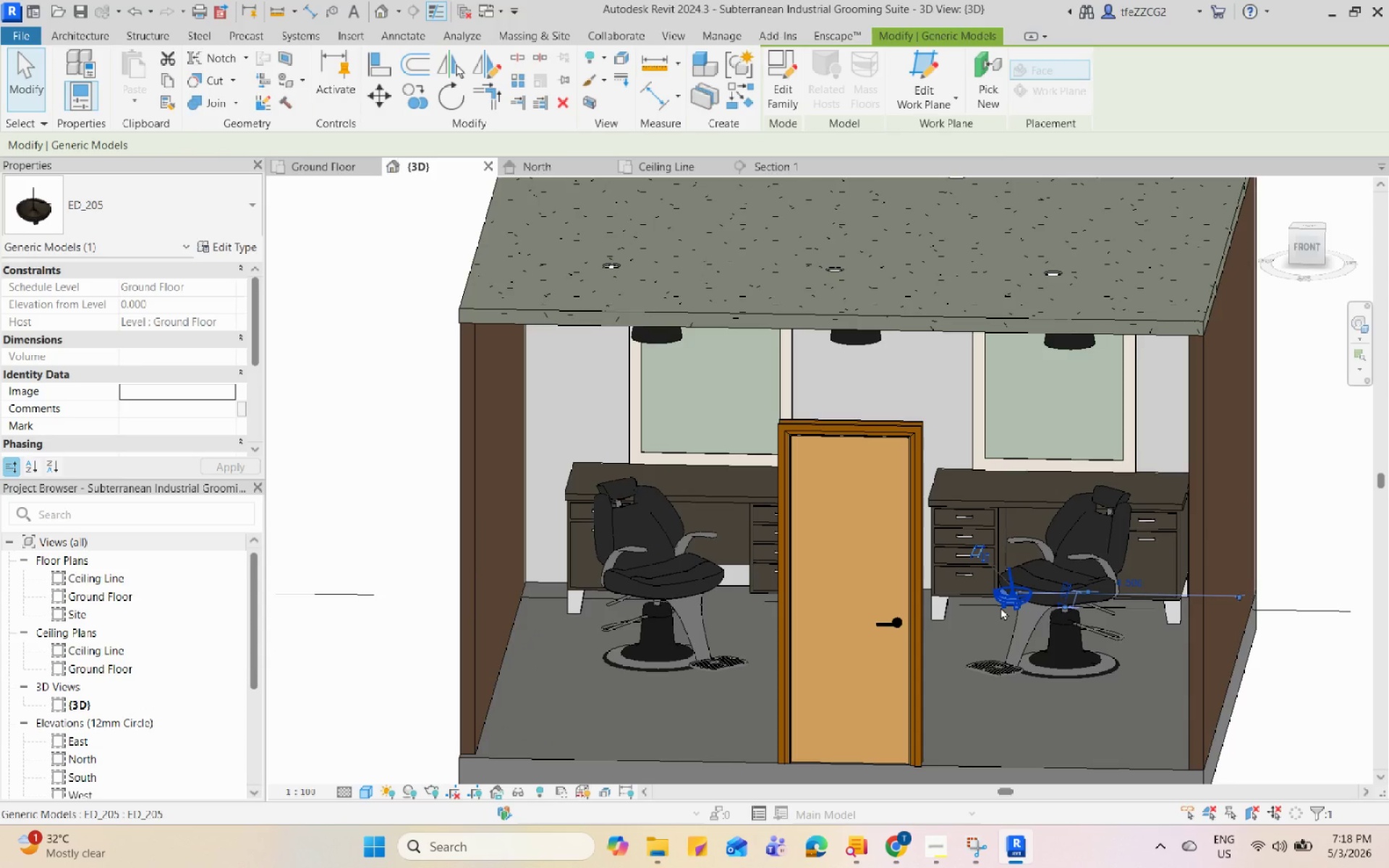 
type(de)
 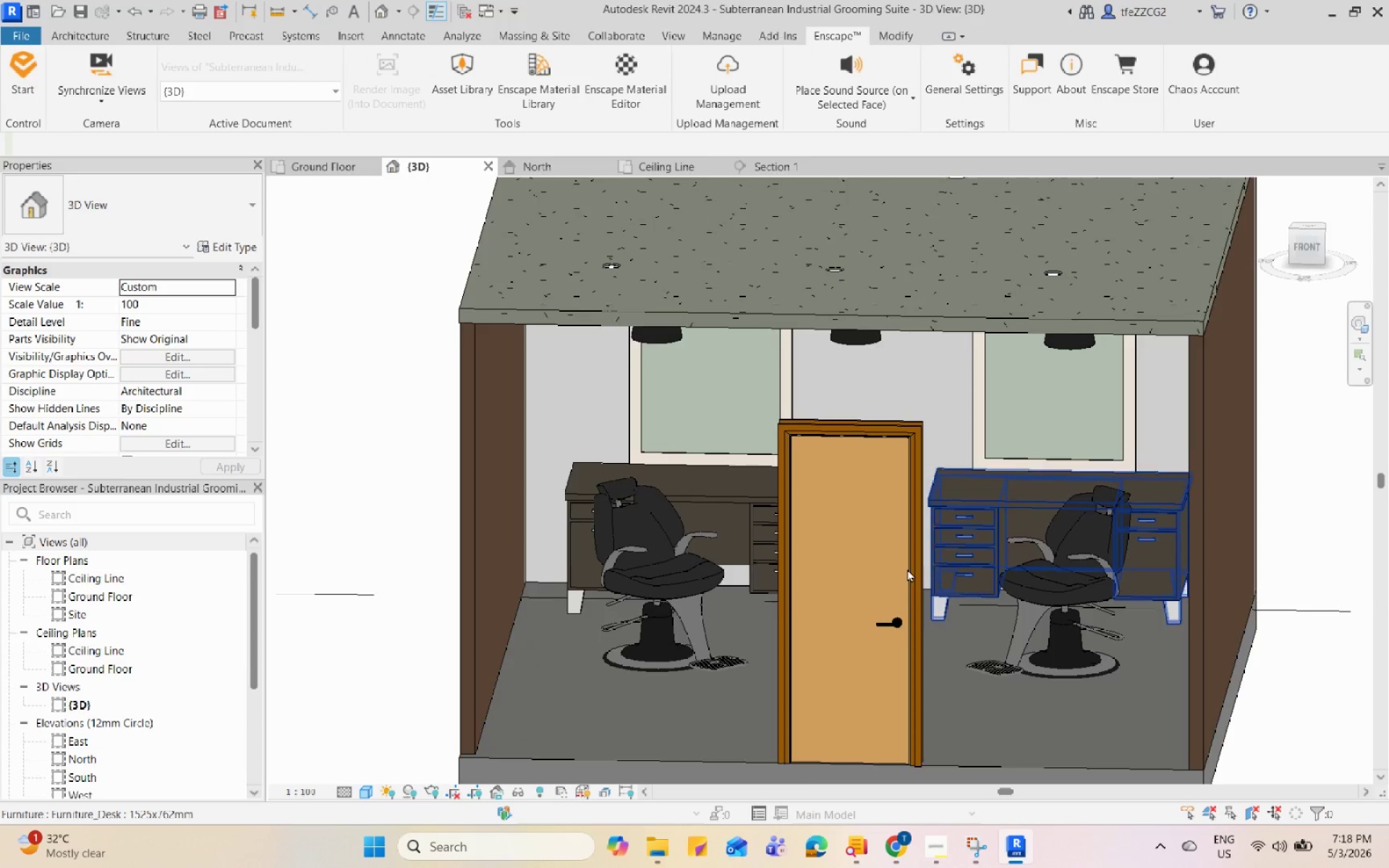 
hold_key(key=ShiftLeft, duration=0.7)
 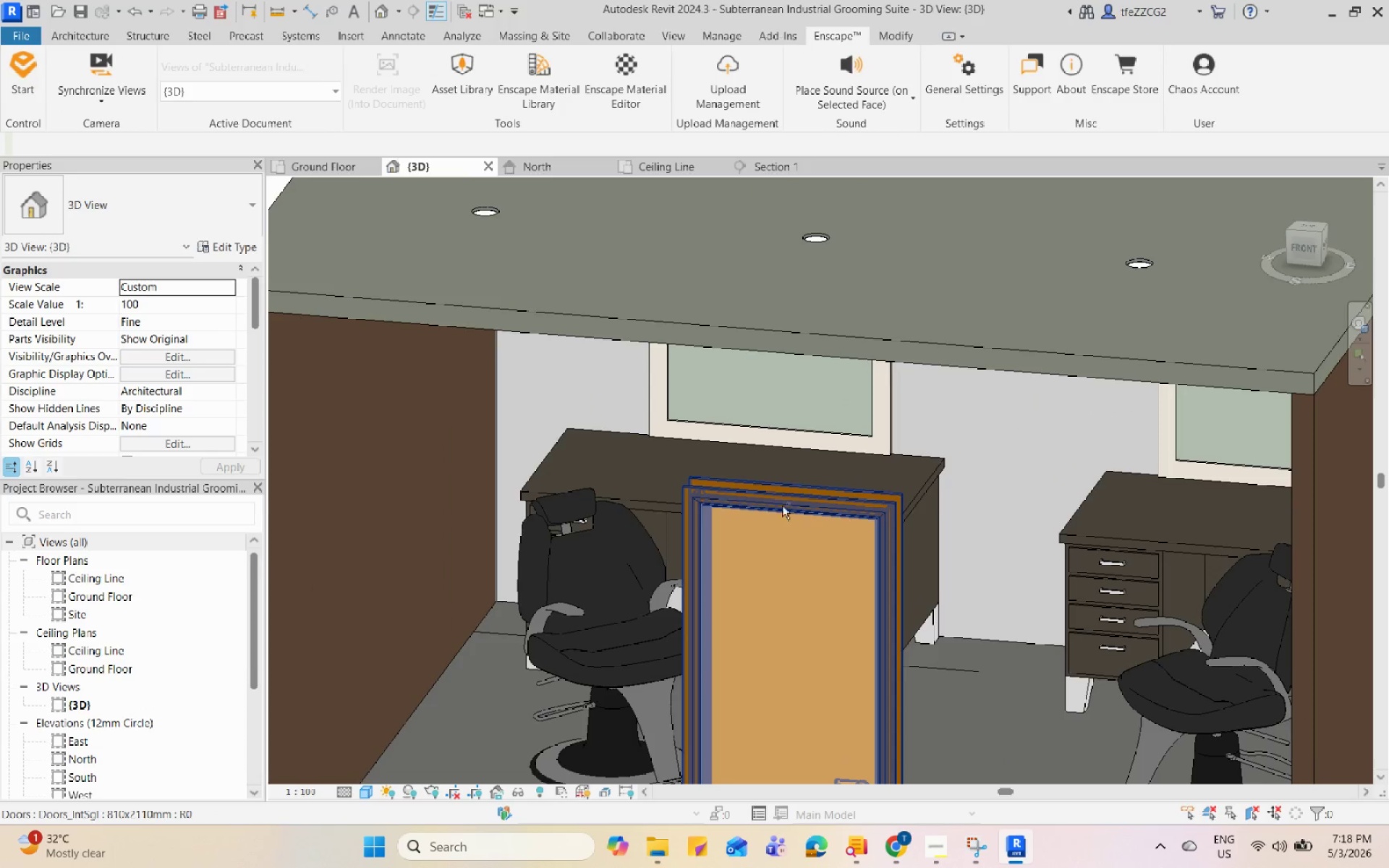 
scroll: coordinate [825, 543], scroll_direction: down, amount: 3.0
 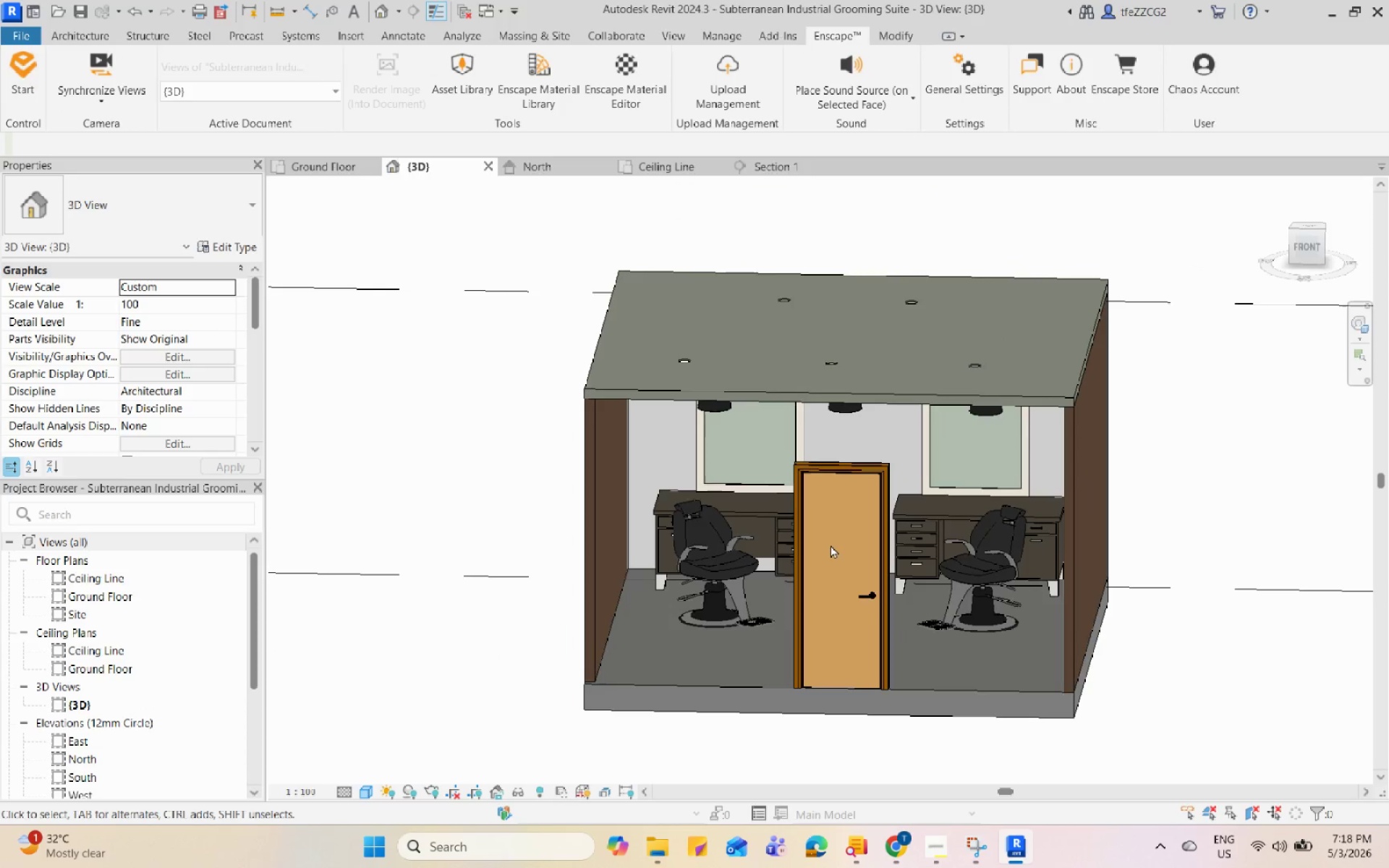 
hold_key(key=ShiftLeft, duration=0.72)
 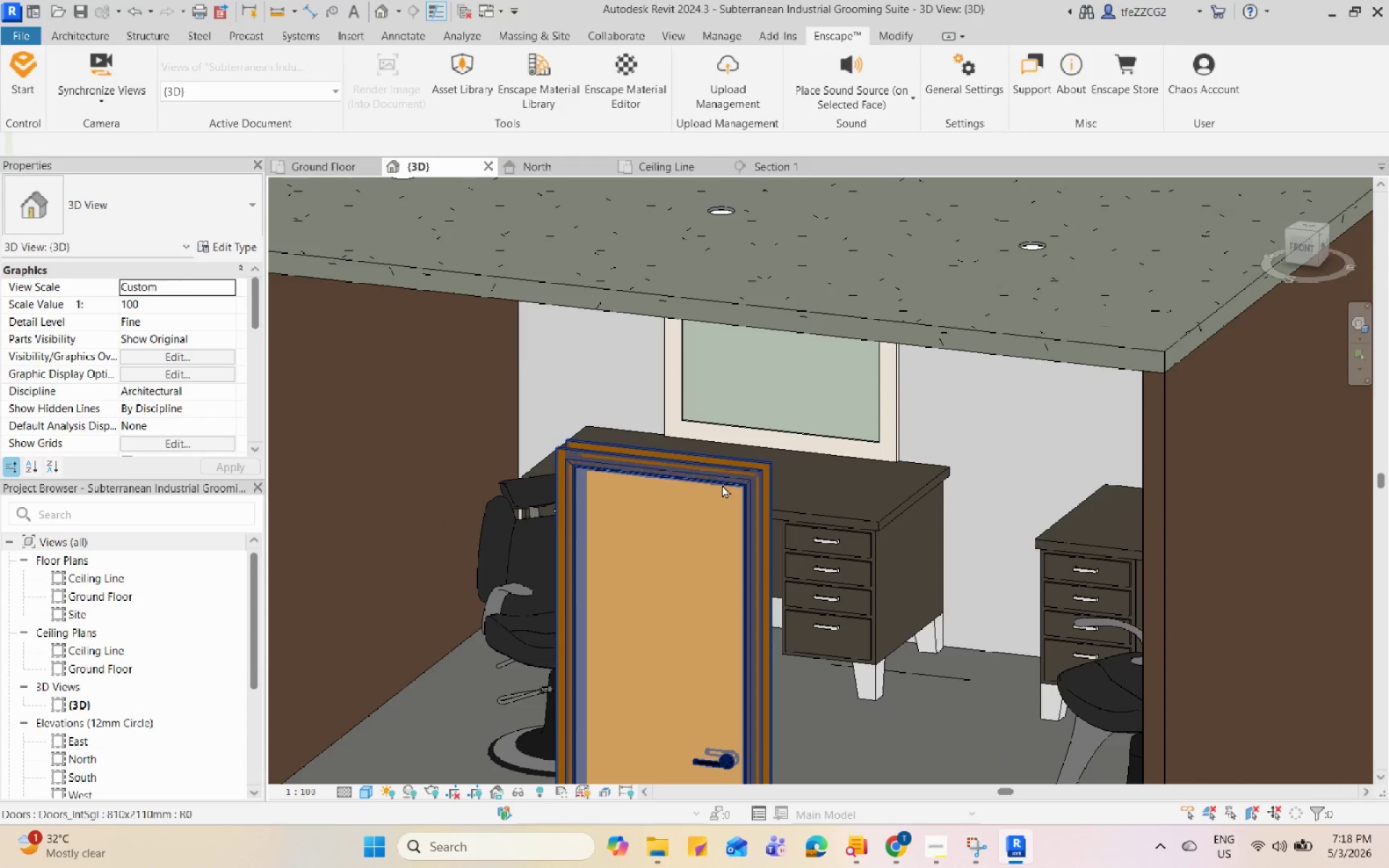 
scroll: coordinate [741, 517], scroll_direction: up, amount: 7.0
 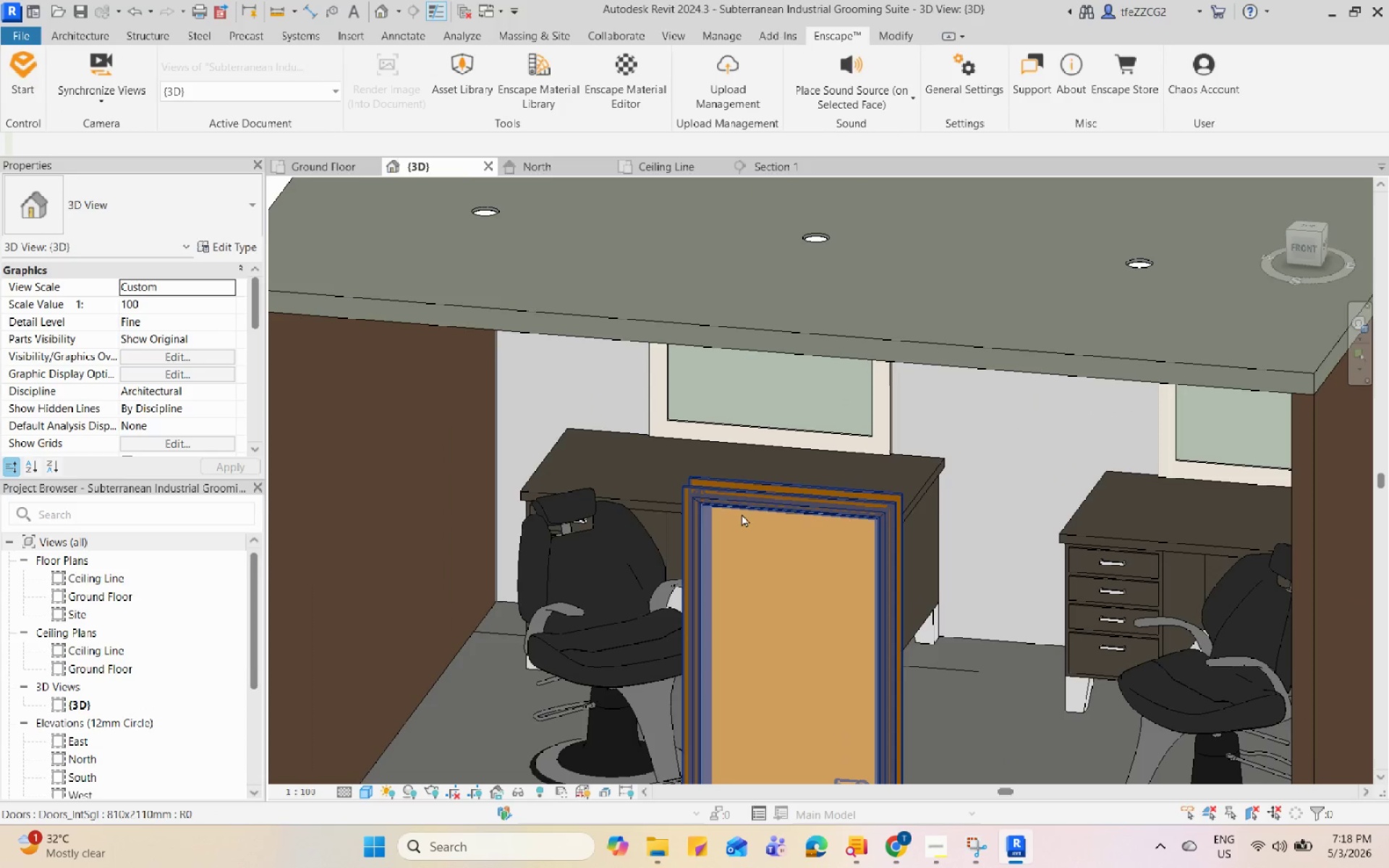 
left_click([722, 485])
 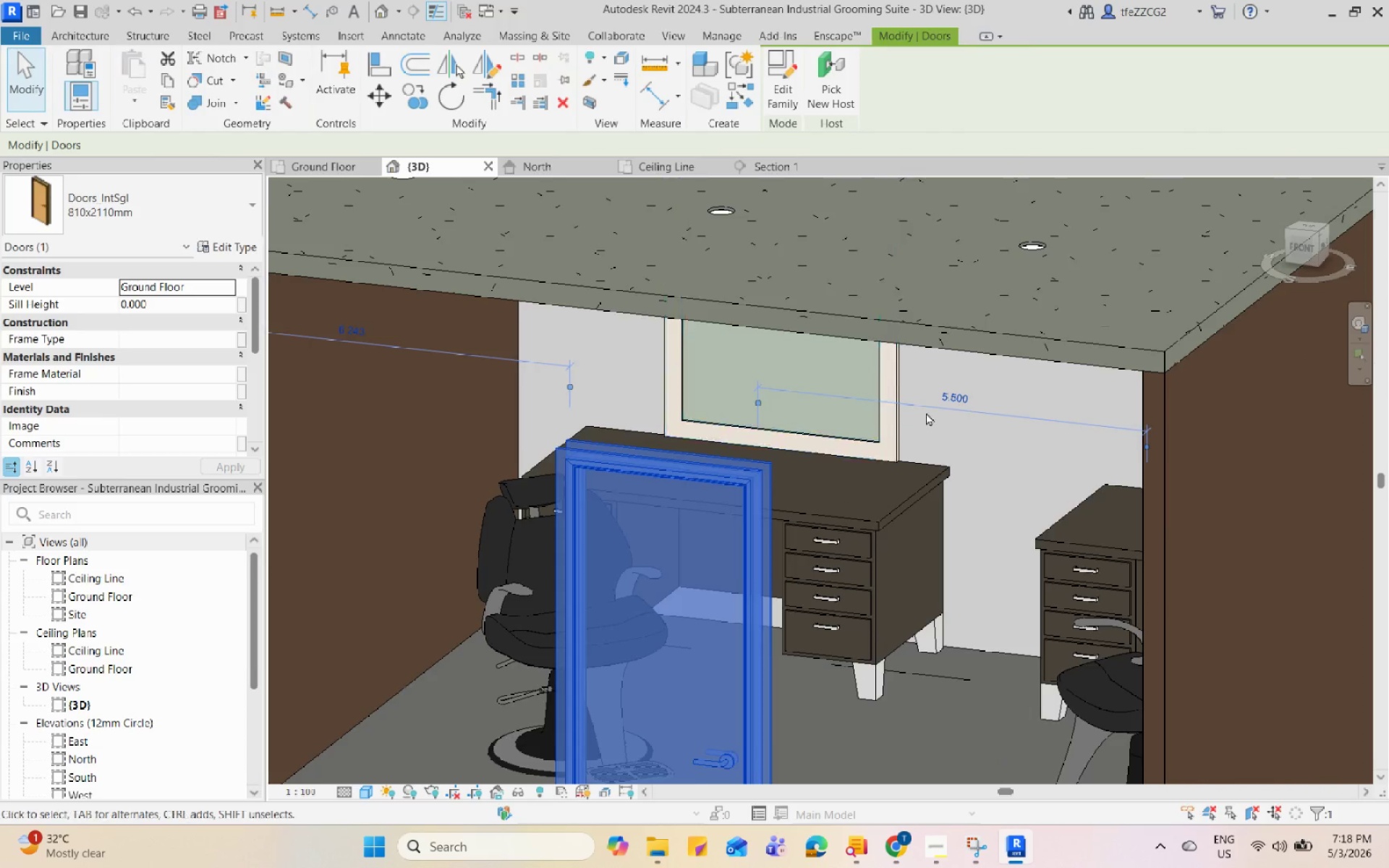 
scroll: coordinate [926, 412], scroll_direction: down, amount: 4.0
 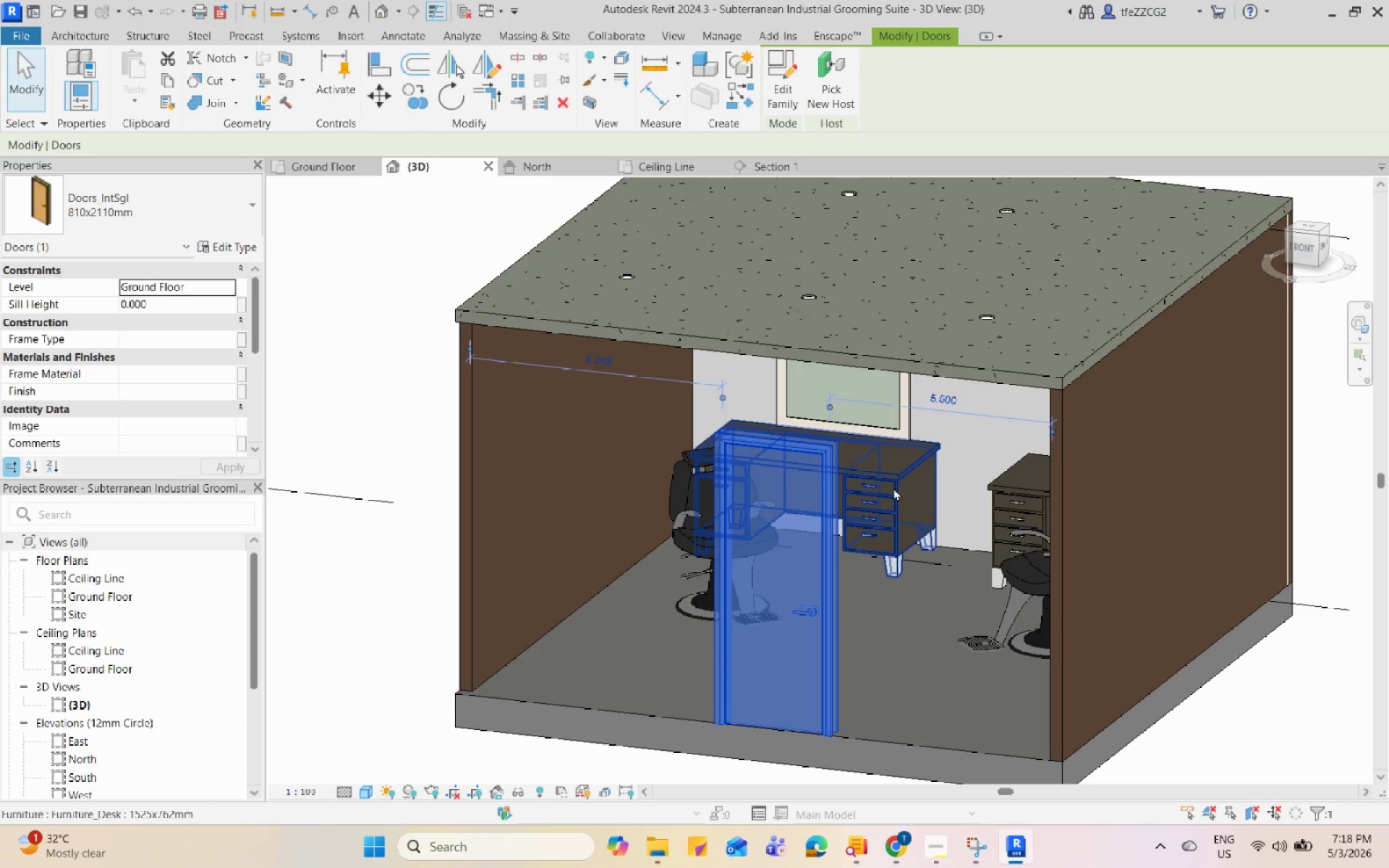 
type(eh)
 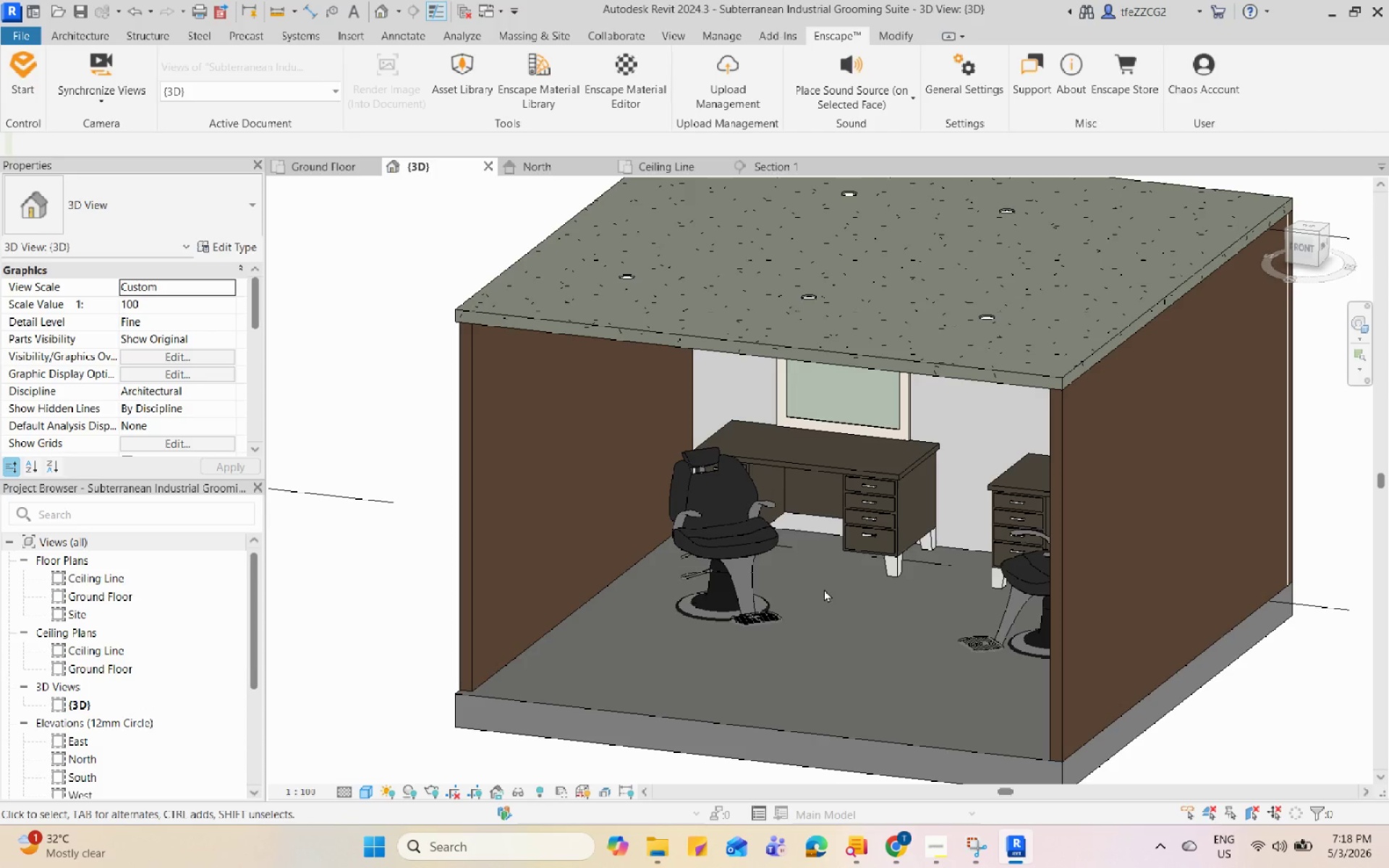 
scroll: coordinate [948, 577], scroll_direction: down, amount: 2.0
 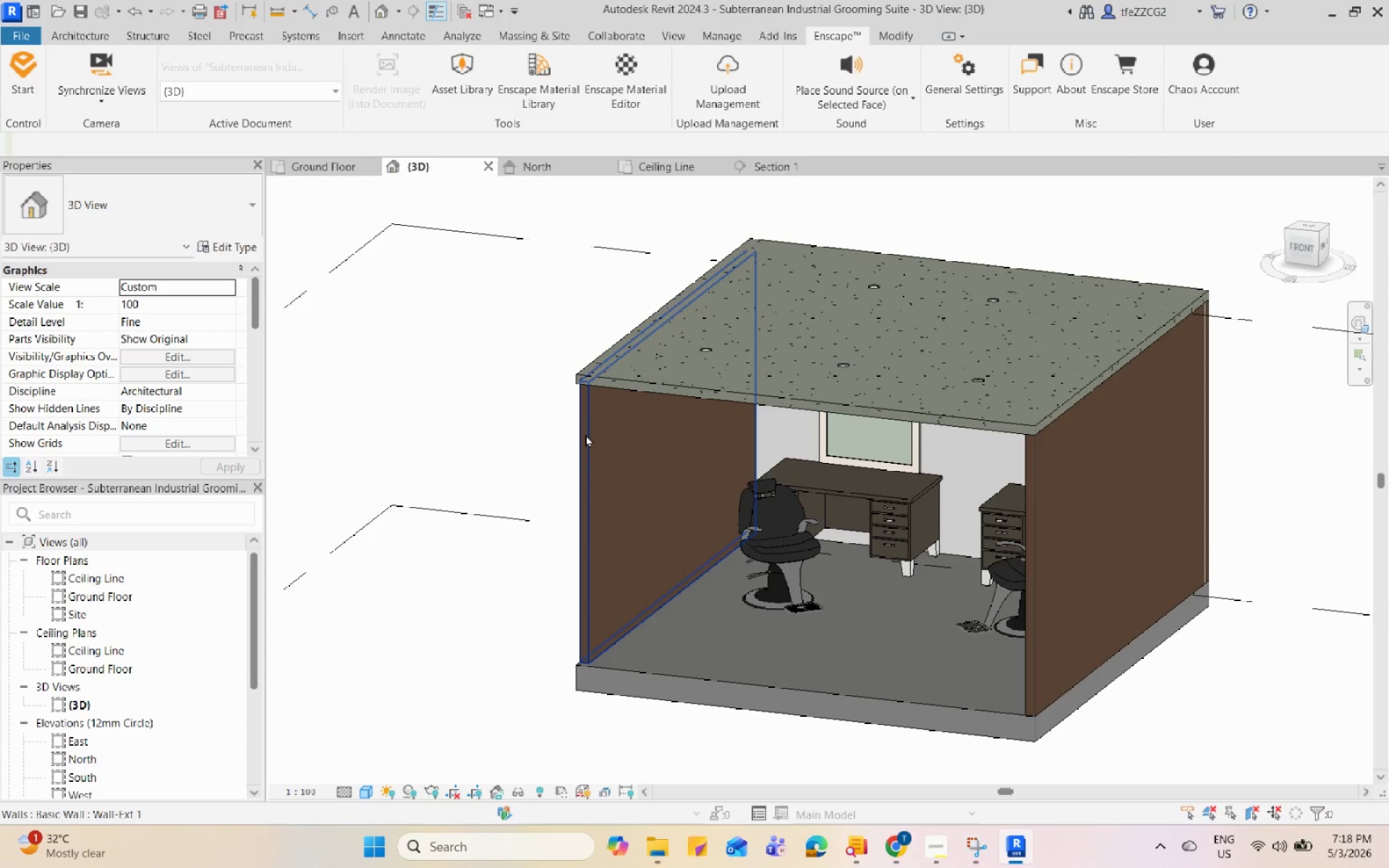 
type(cm)
 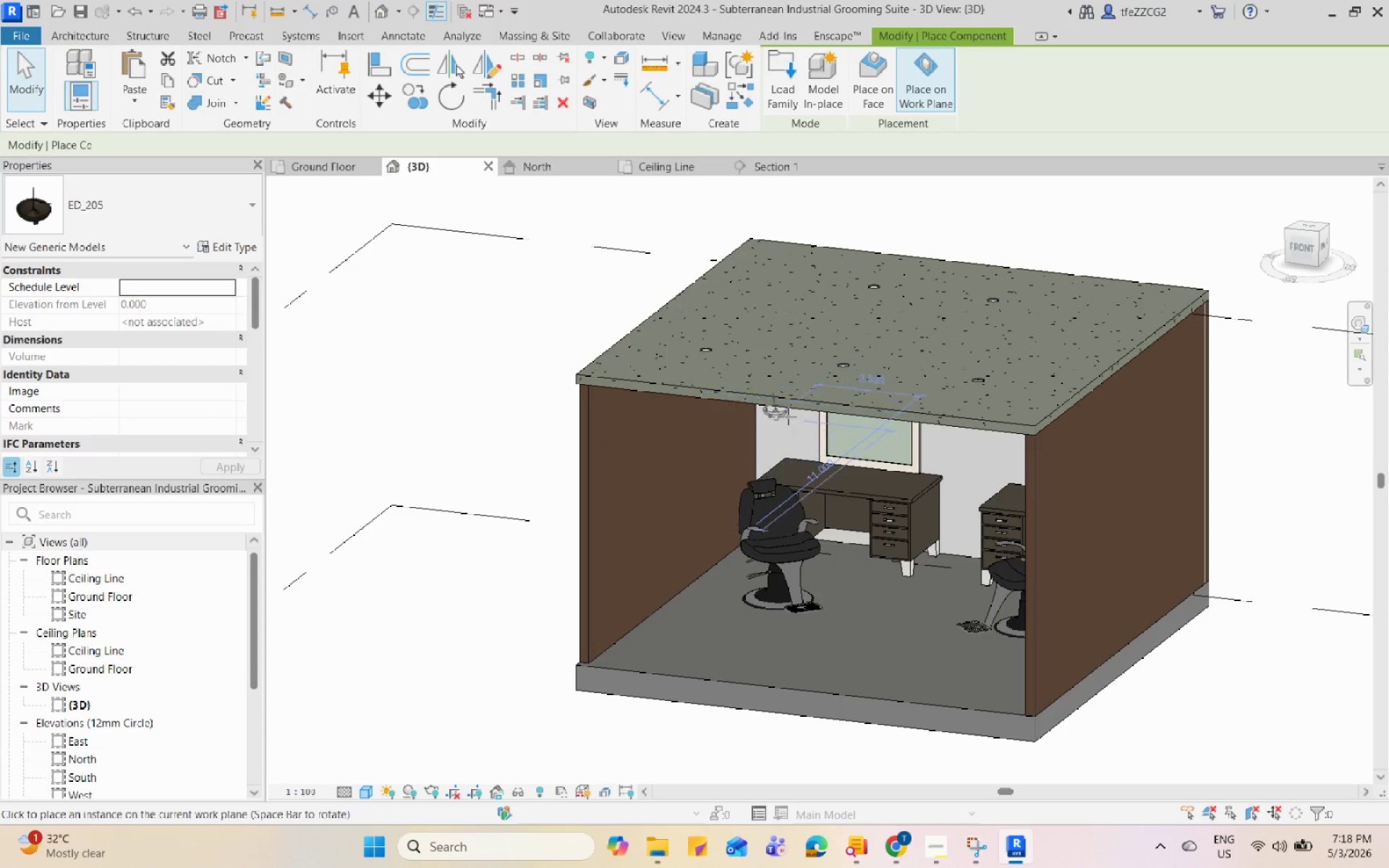 
scroll: coordinate [870, 481], scroll_direction: up, amount: 8.0
 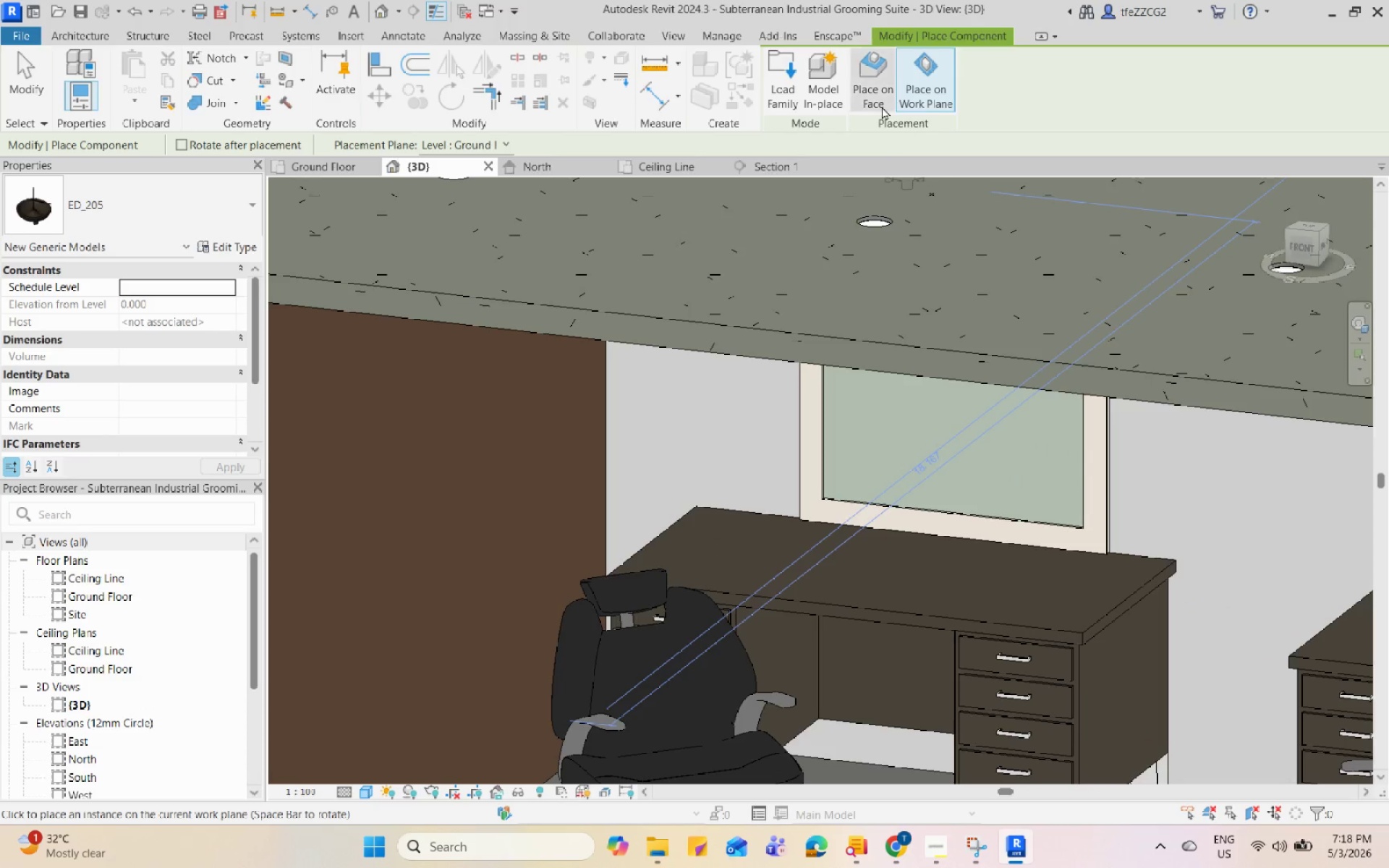 
left_click([881, 100])
 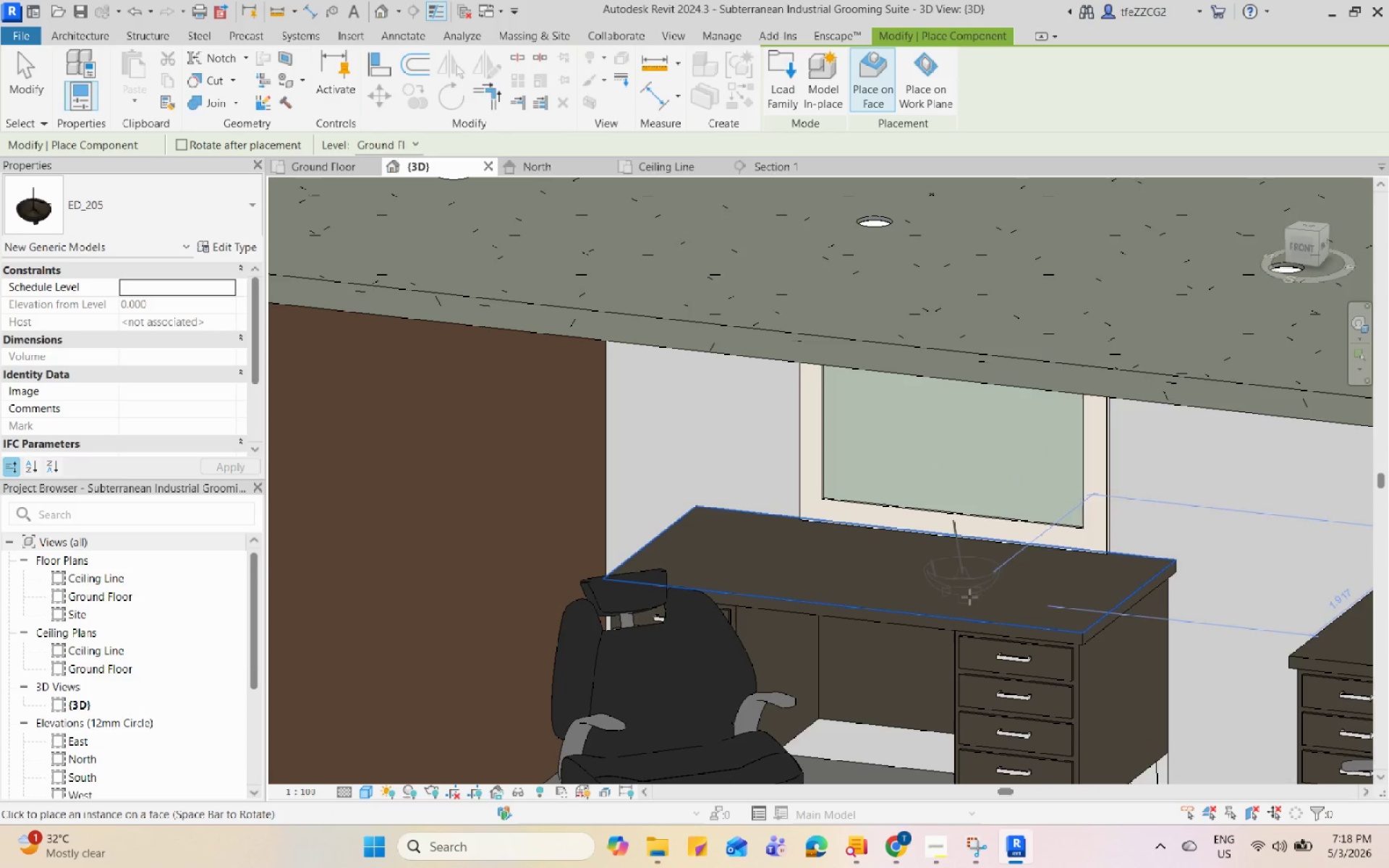 
left_click([965, 584])
 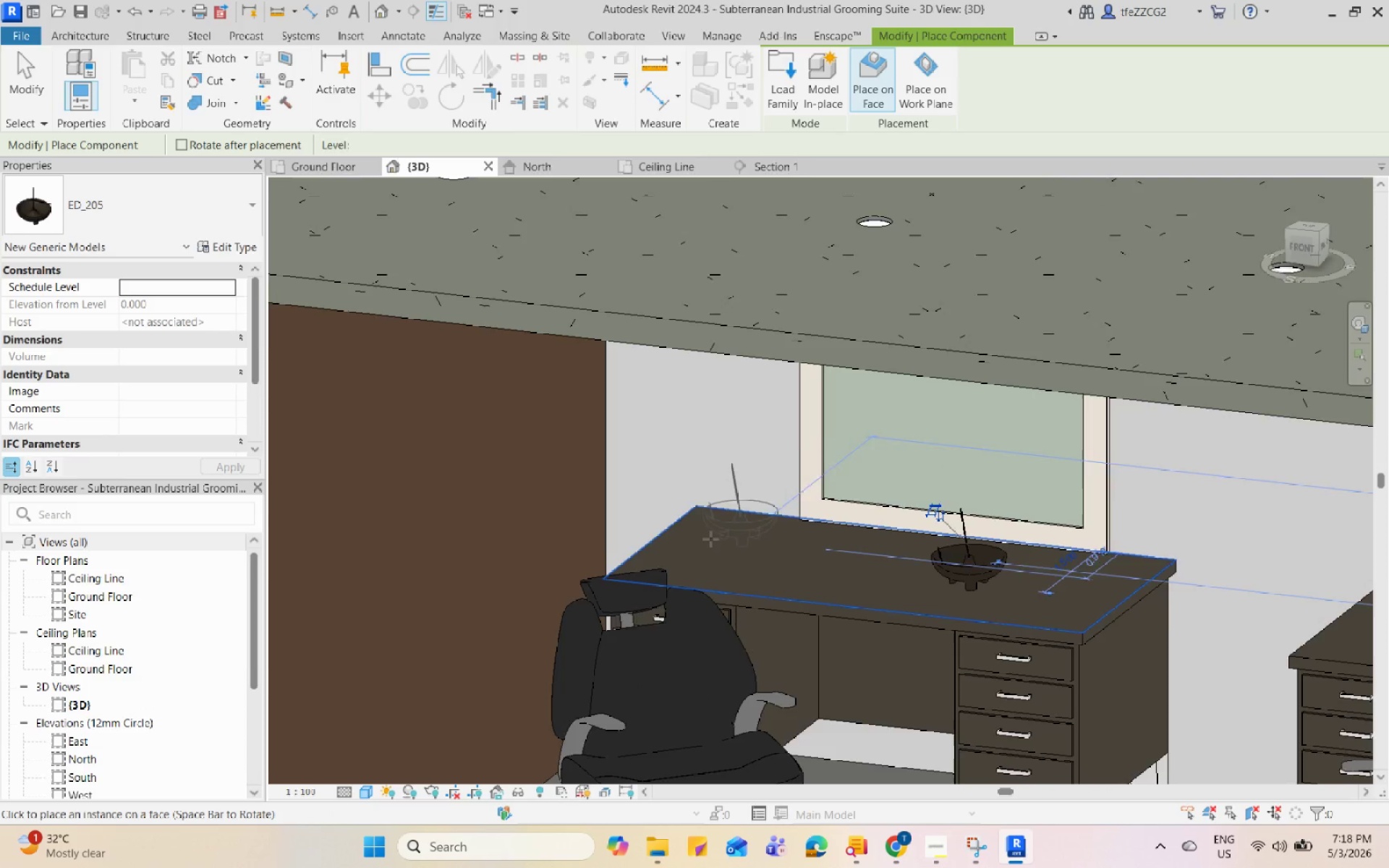 
hold_key(key=ShiftLeft, duration=0.69)
 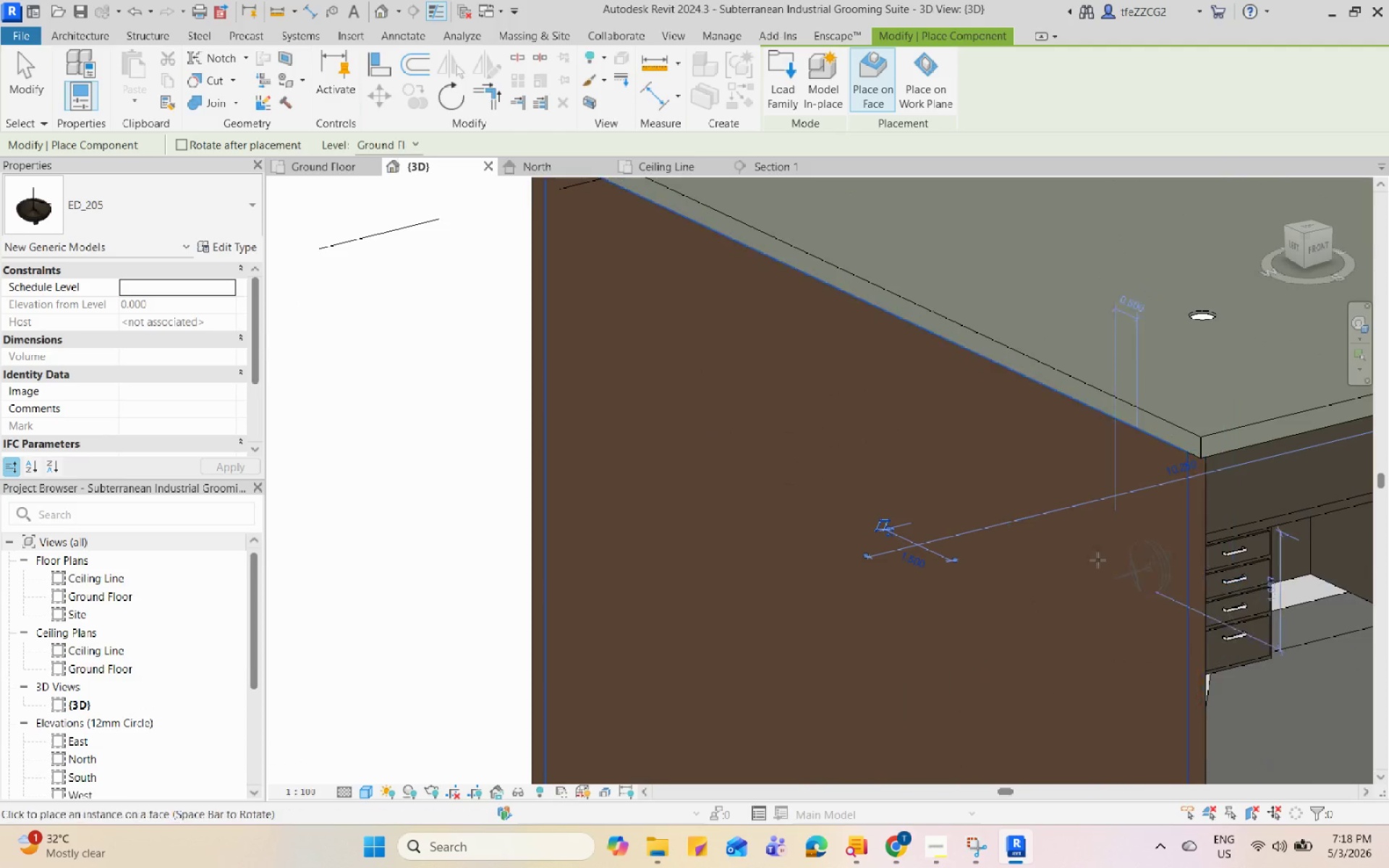 
scroll: coordinate [707, 540], scroll_direction: down, amount: 2.0
 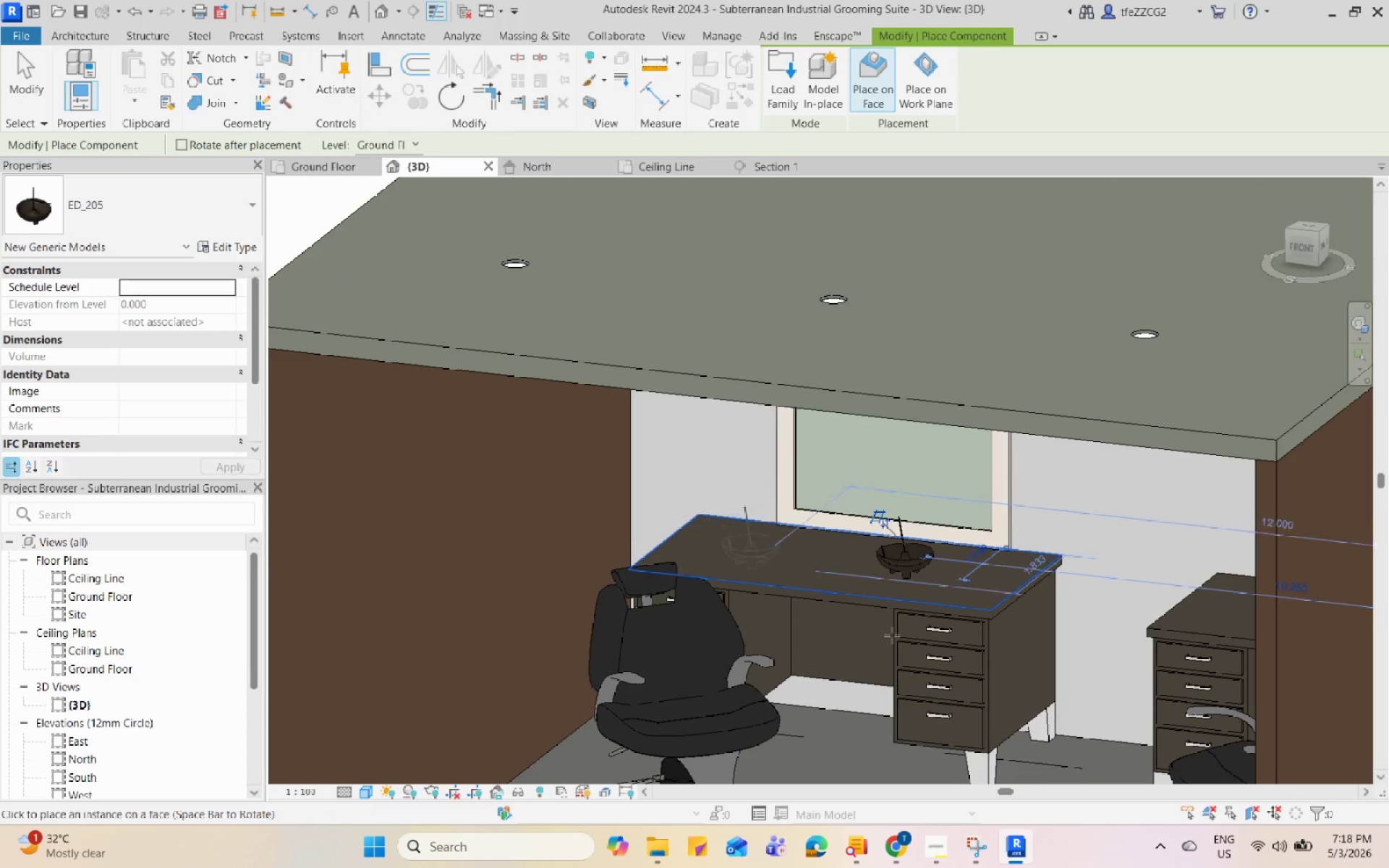 
hold_key(key=ShiftLeft, duration=0.58)
 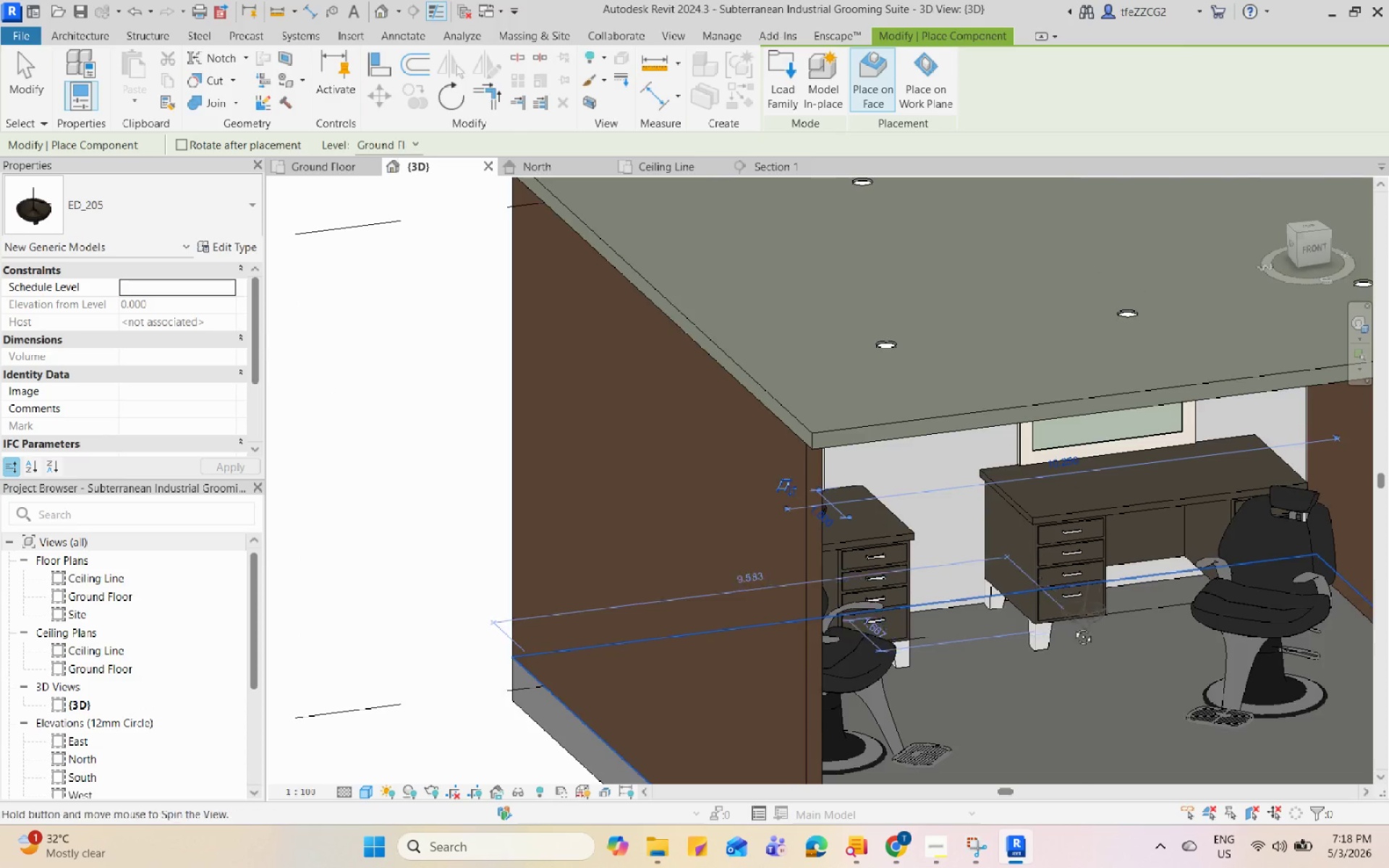 
scroll: coordinate [763, 537], scroll_direction: down, amount: 5.0
 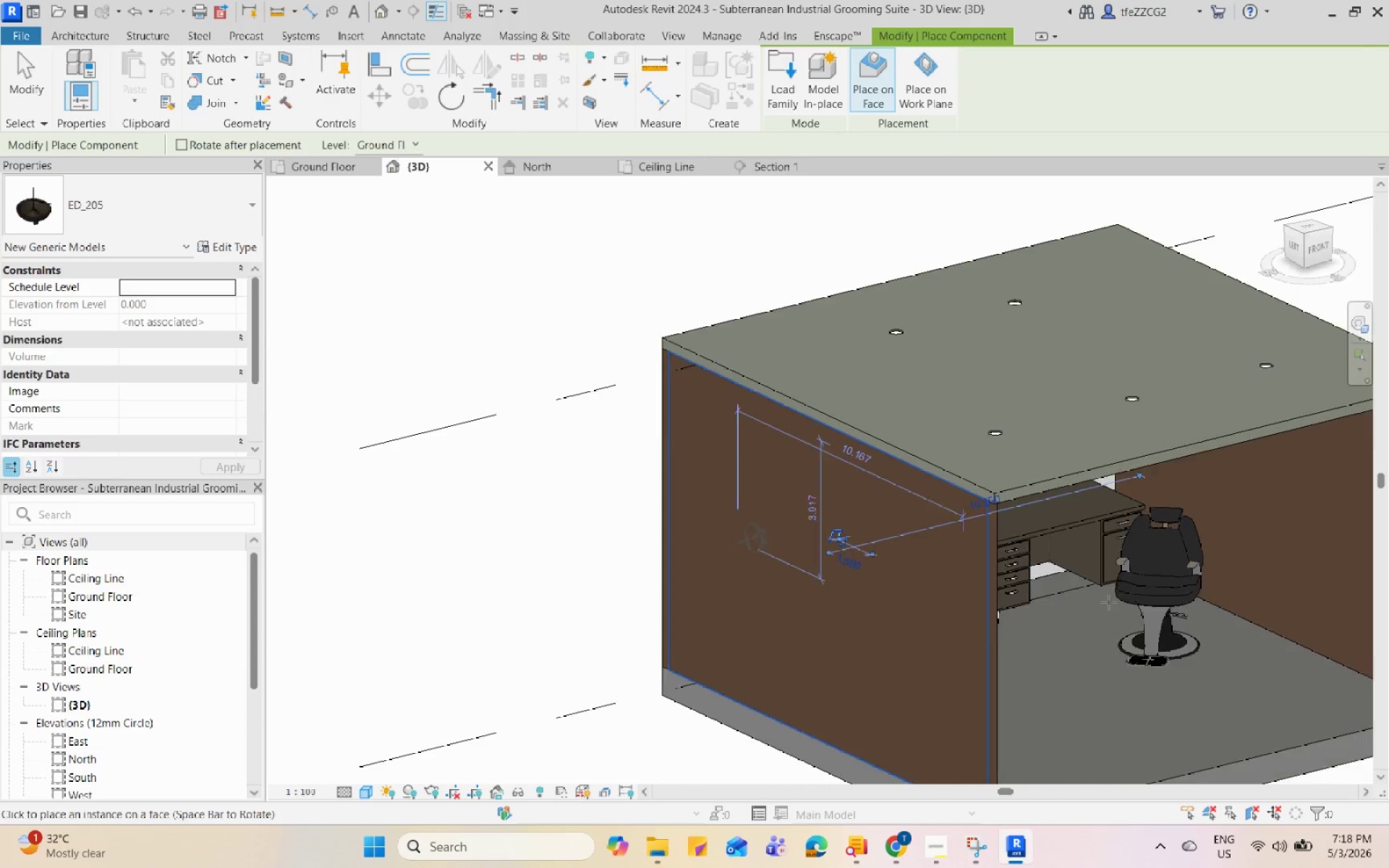 
hold_key(key=ShiftLeft, duration=0.62)
 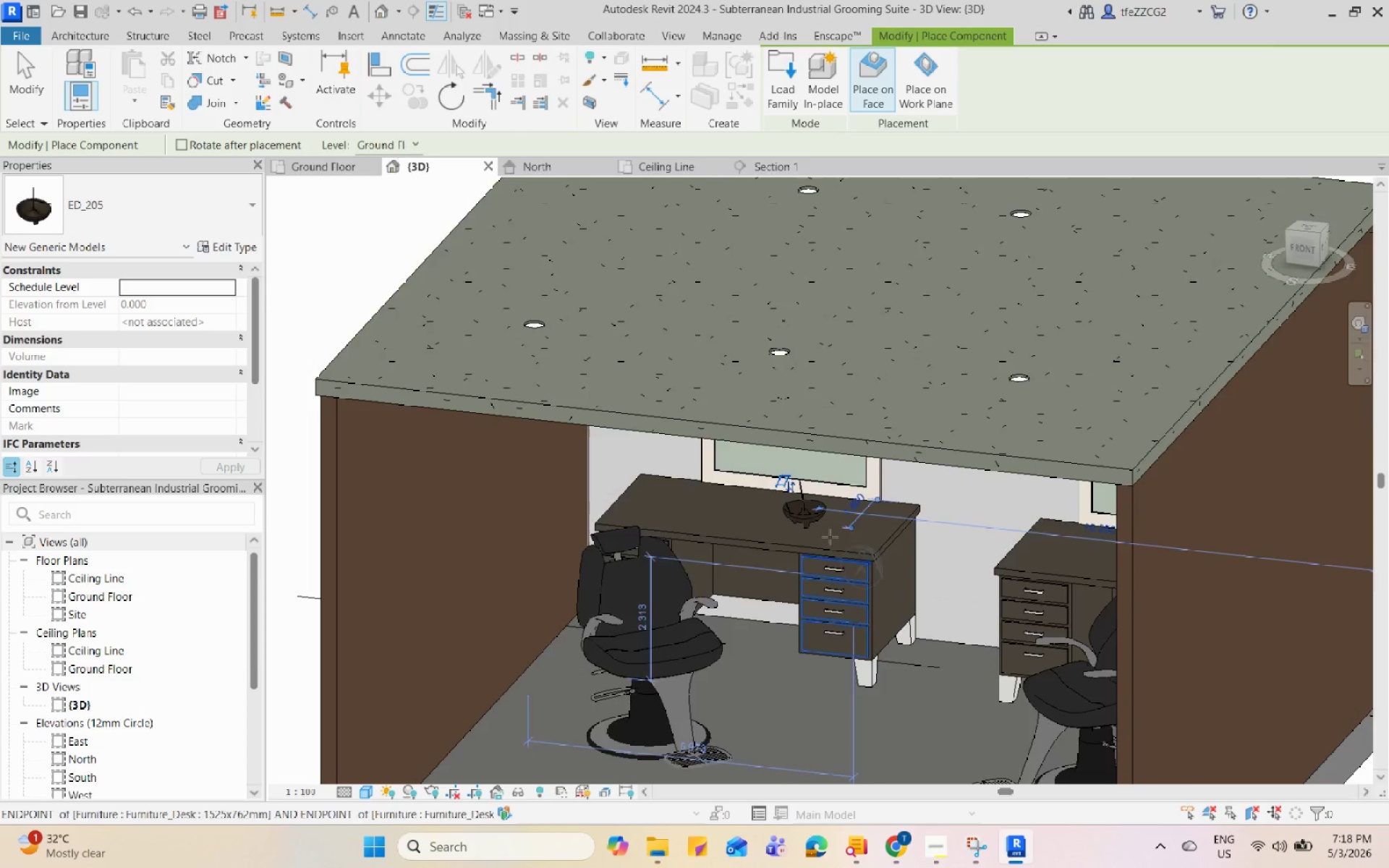 
scroll: coordinate [919, 639], scroll_direction: up, amount: 4.0
 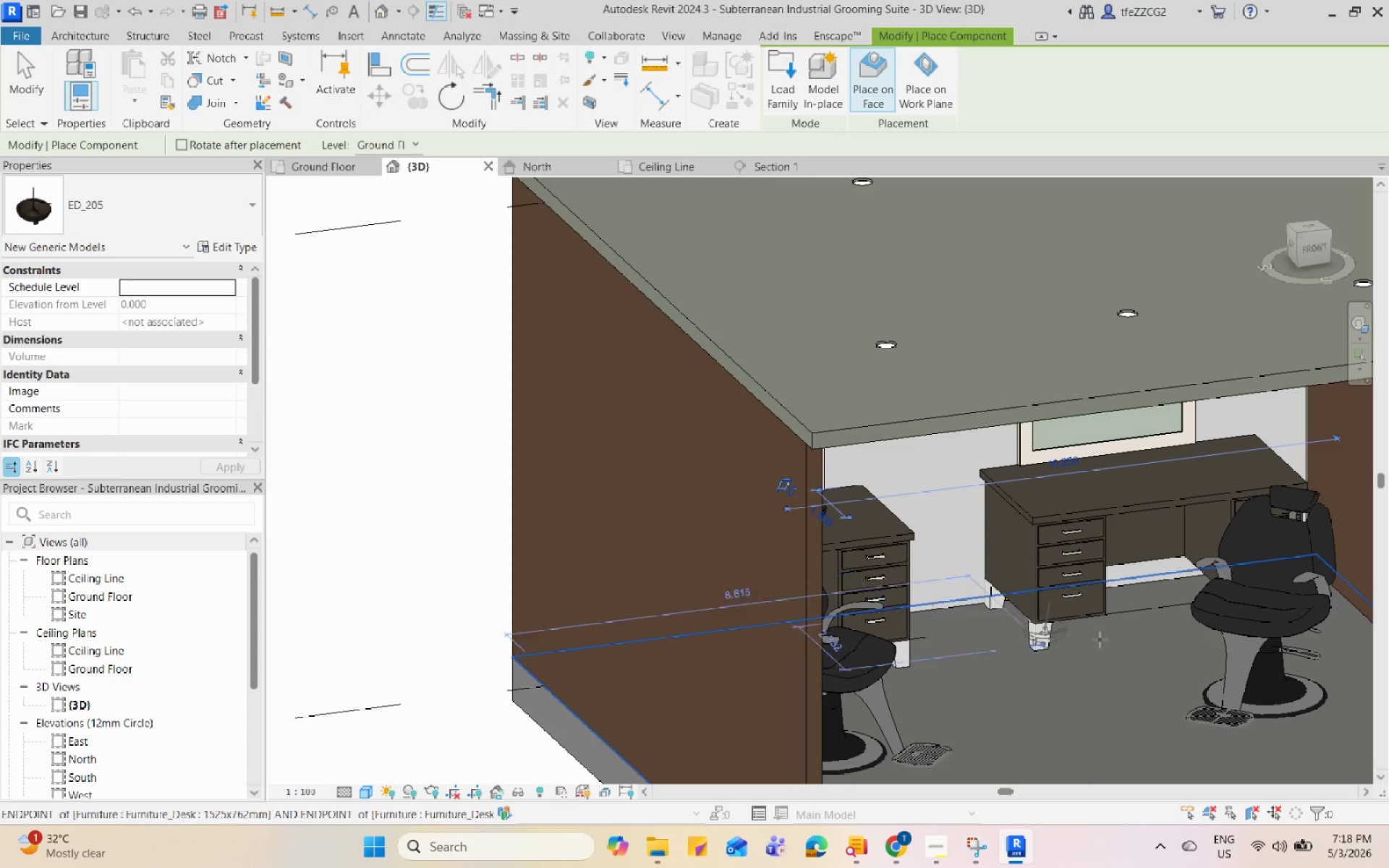 
key(Escape)
 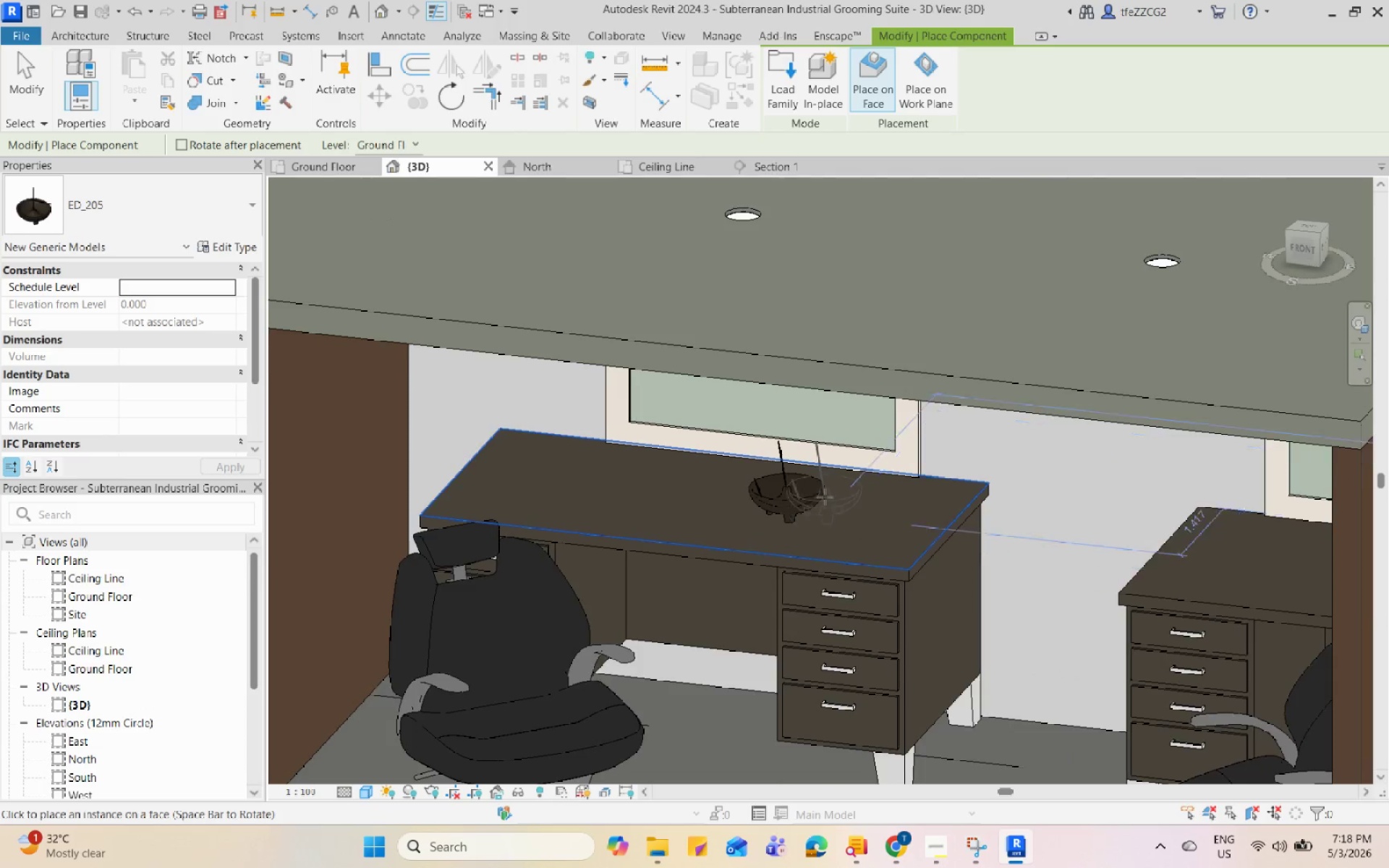 
key(Escape)
 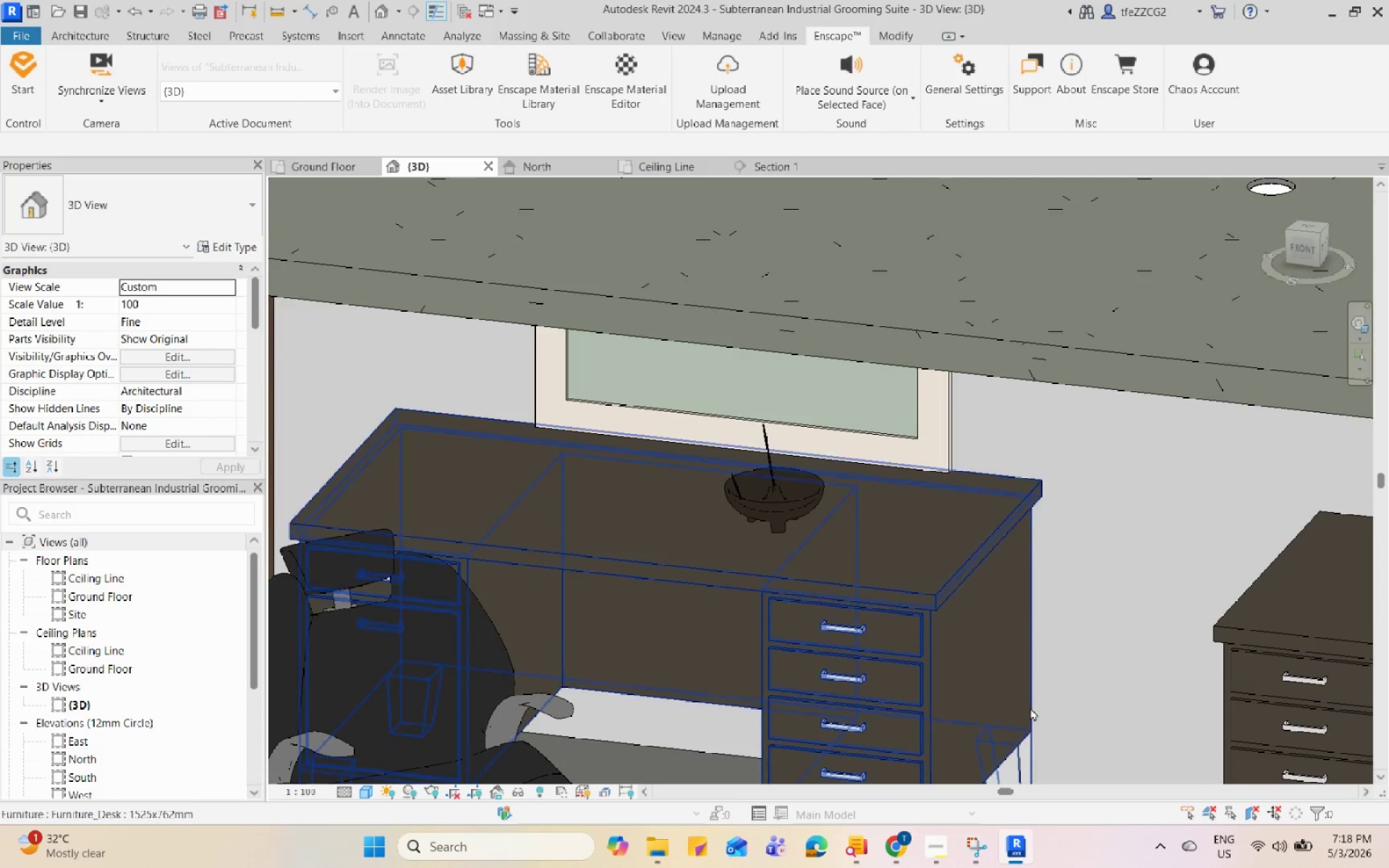 
scroll: coordinate [825, 491], scroll_direction: up, amount: 6.0
 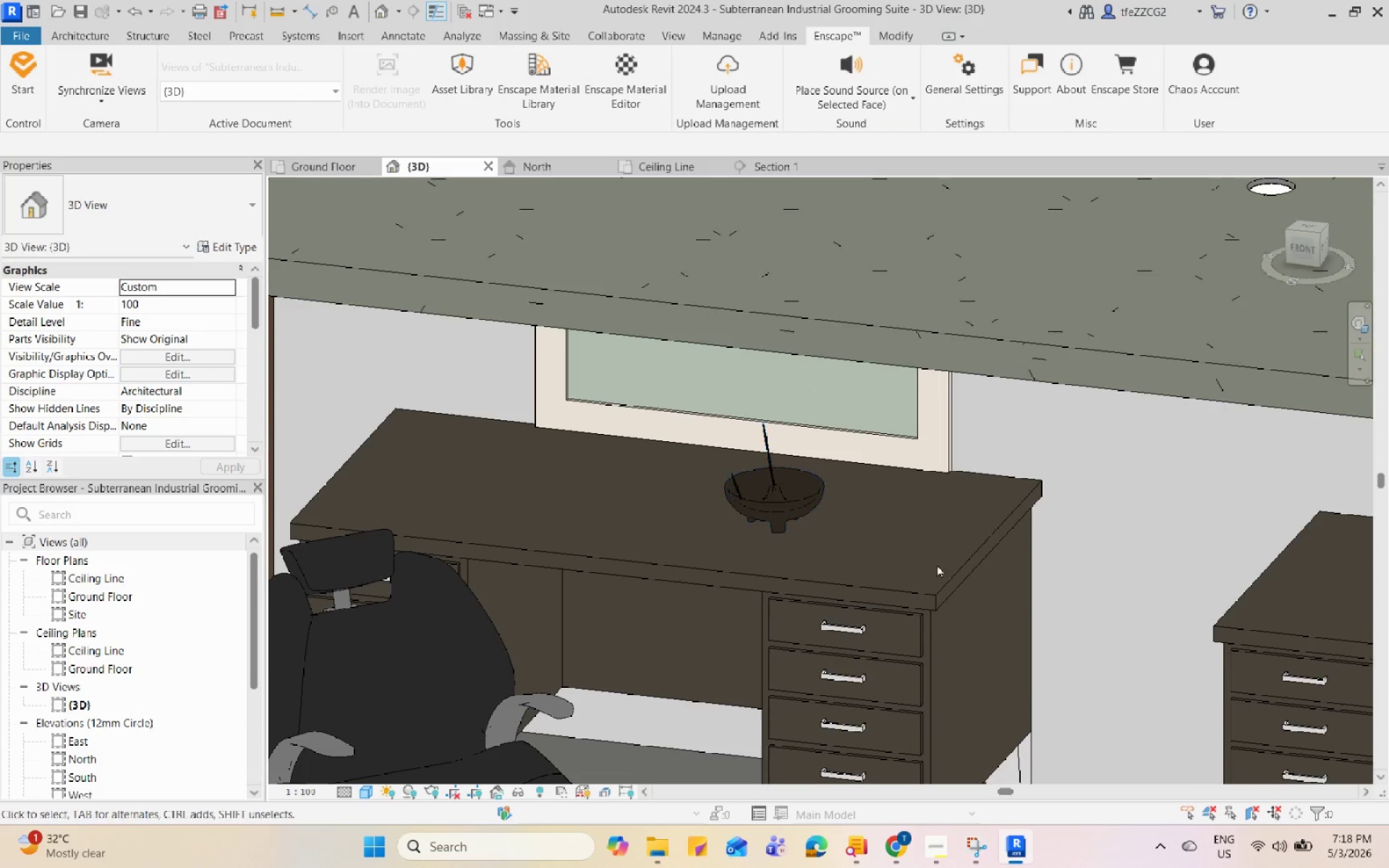 
type(cm)
 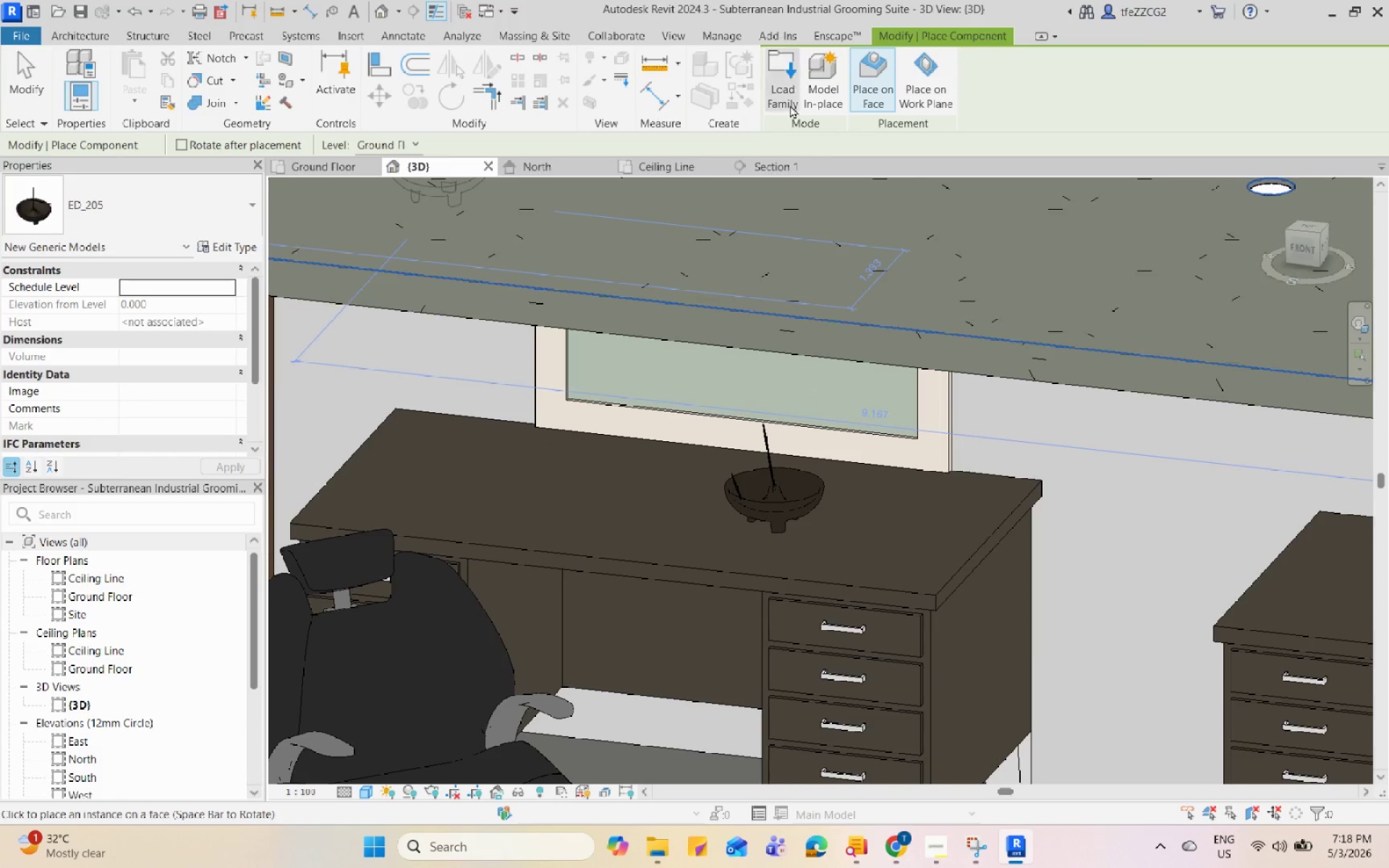 
left_click([787, 104])
 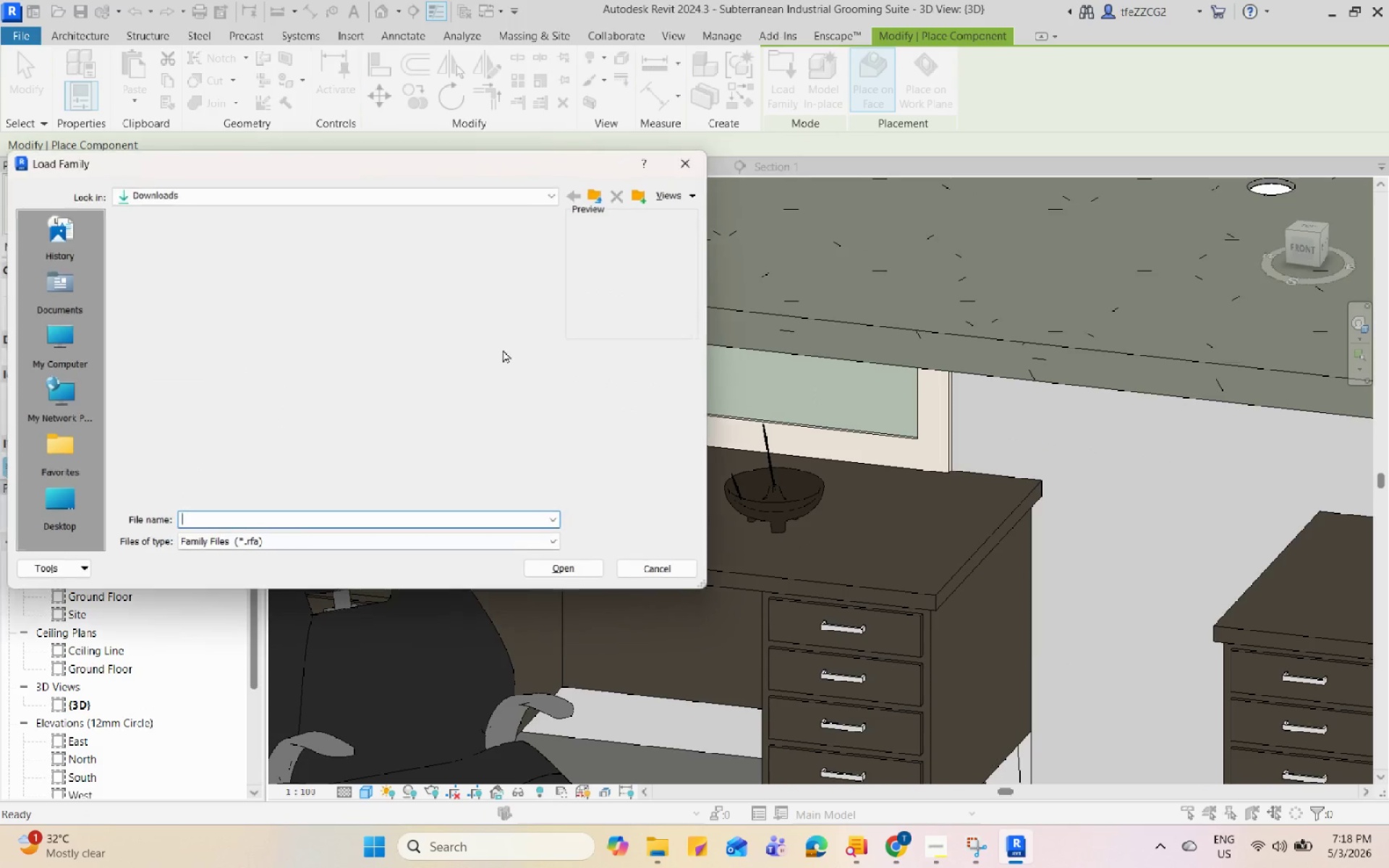 
scroll: coordinate [191, 341], scroll_direction: up, amount: 2.0
 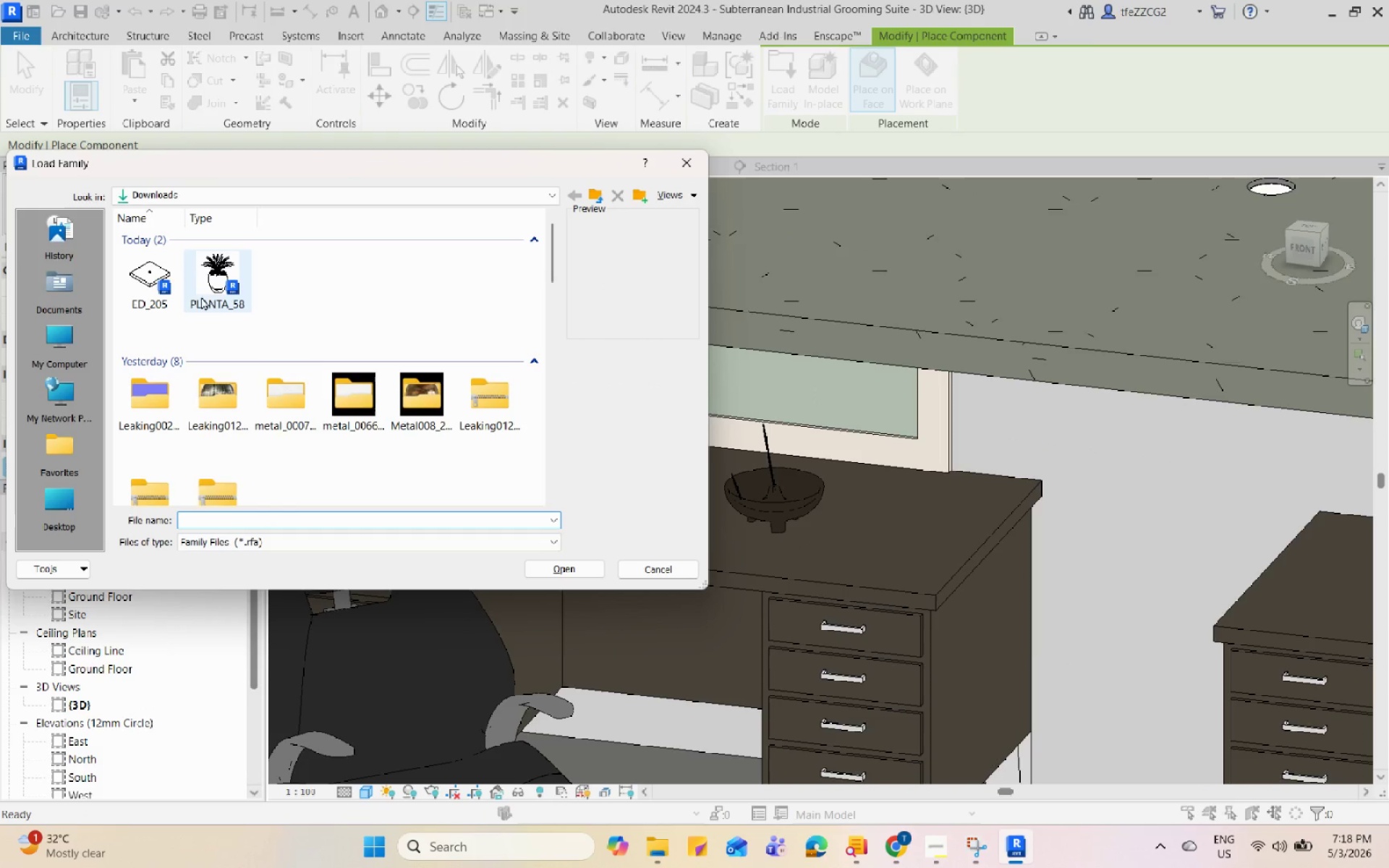 
left_click([205, 292])
 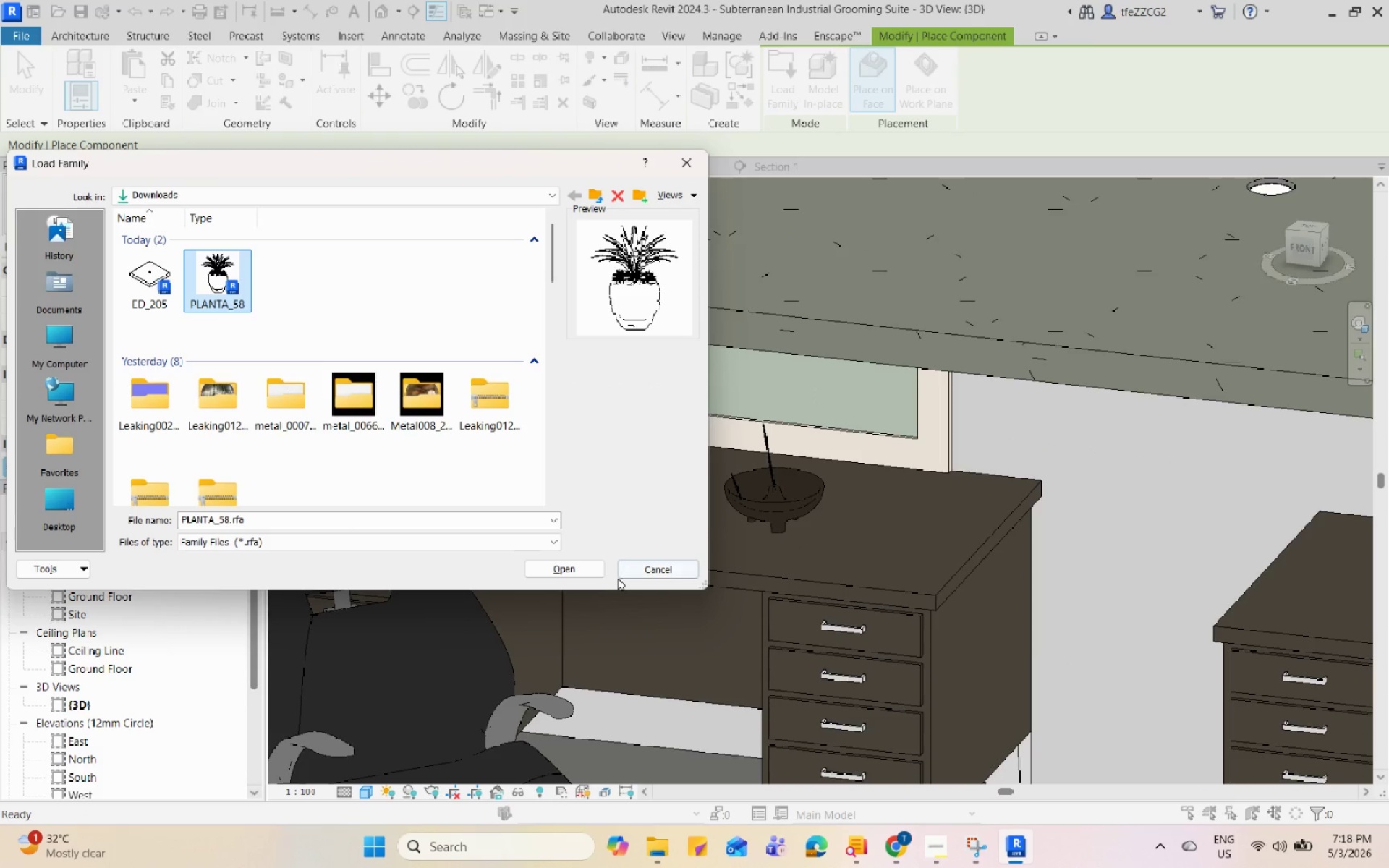 
left_click([587, 565])
 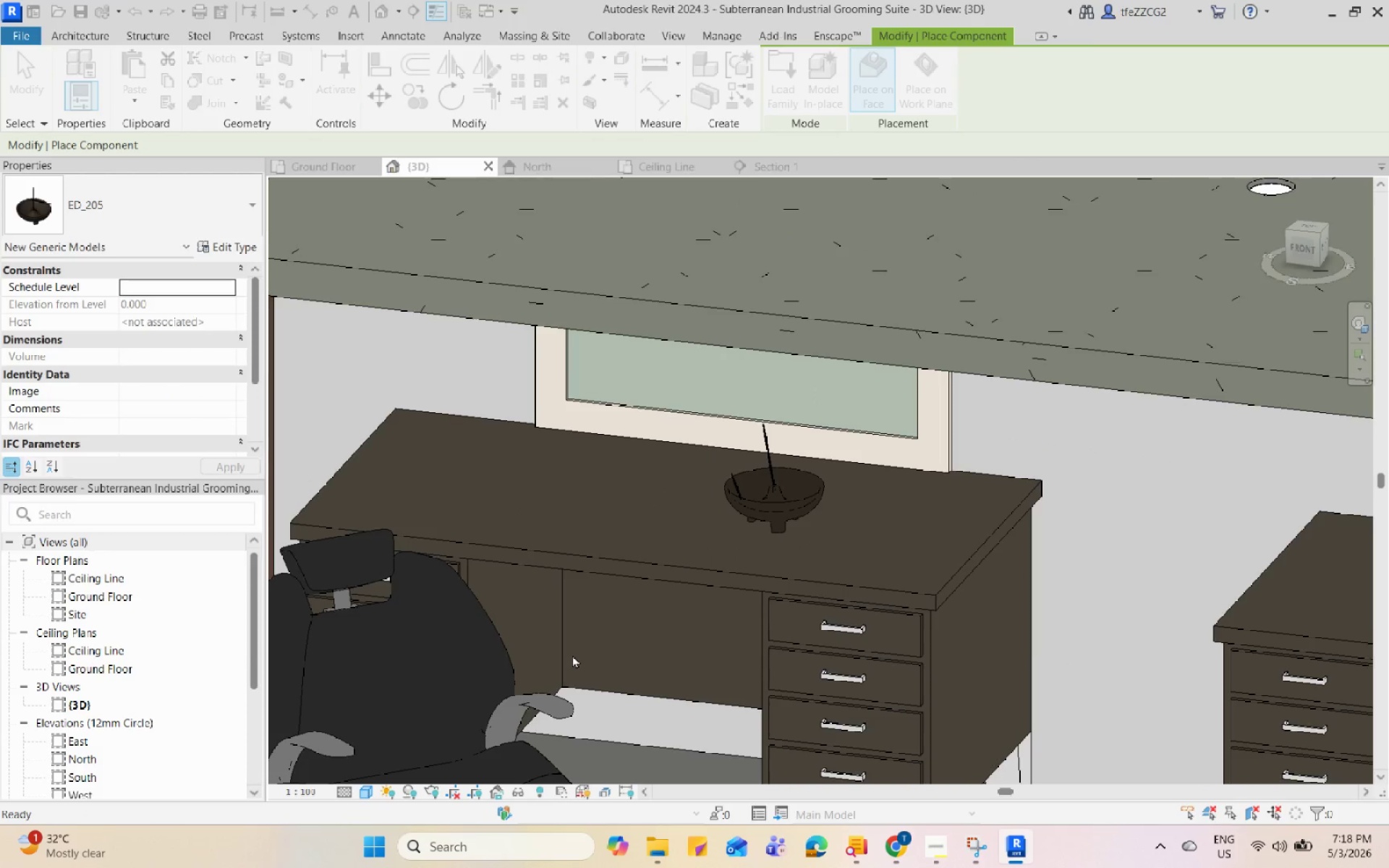 
scroll: coordinate [572, 655], scroll_direction: down, amount: 2.0
 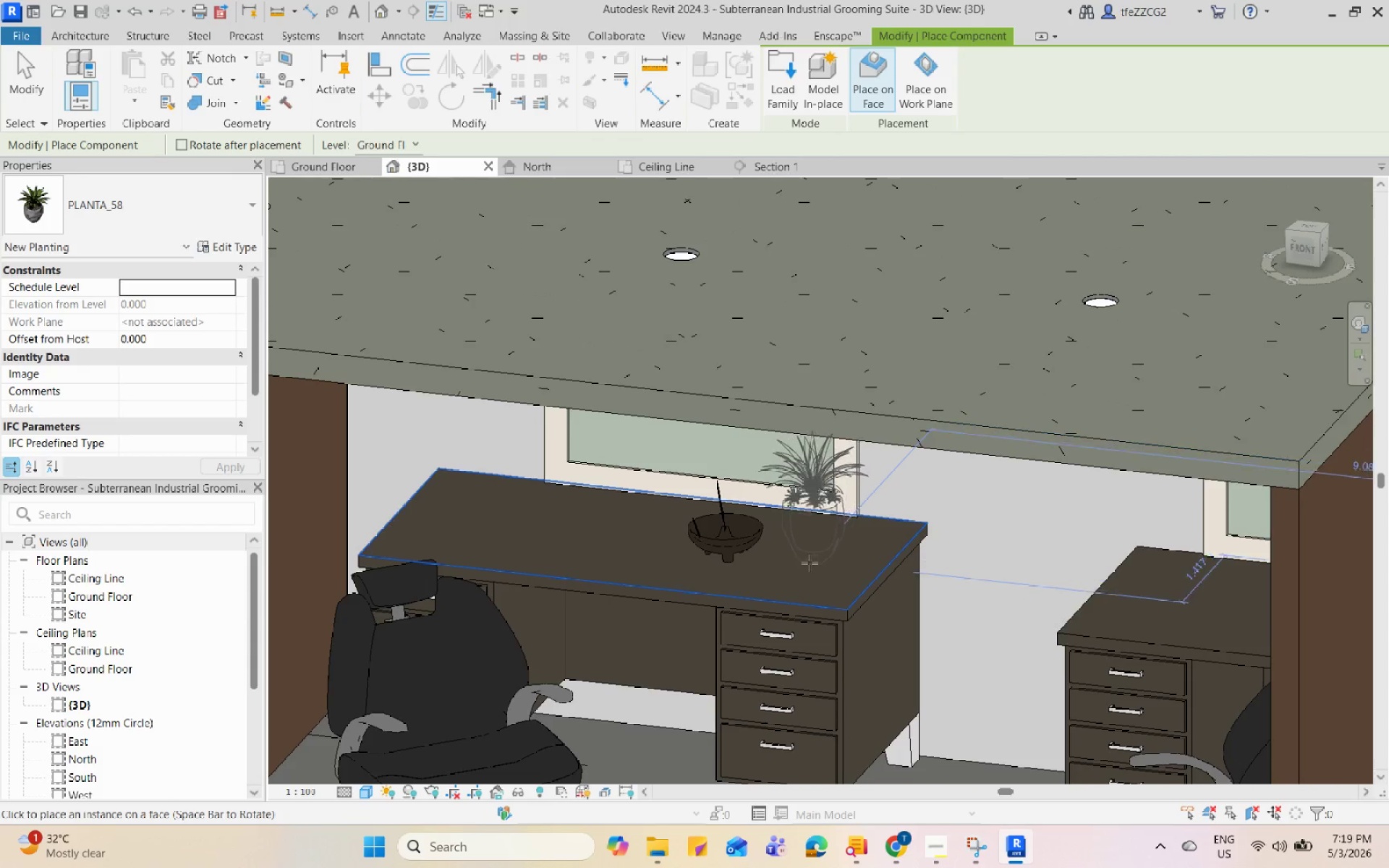 
left_click([809, 565])
 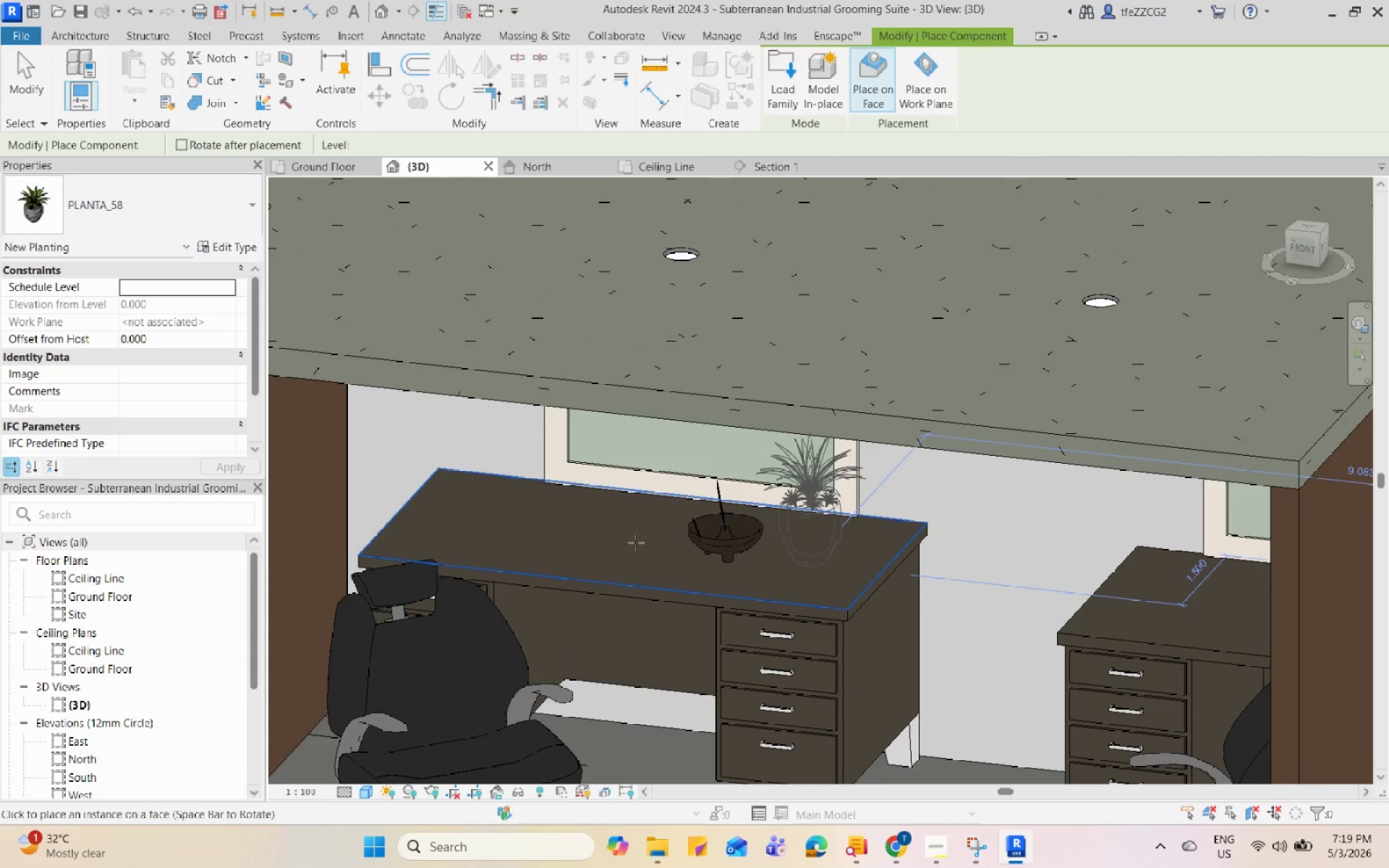 
scroll: coordinate [597, 541], scroll_direction: down, amount: 3.0
 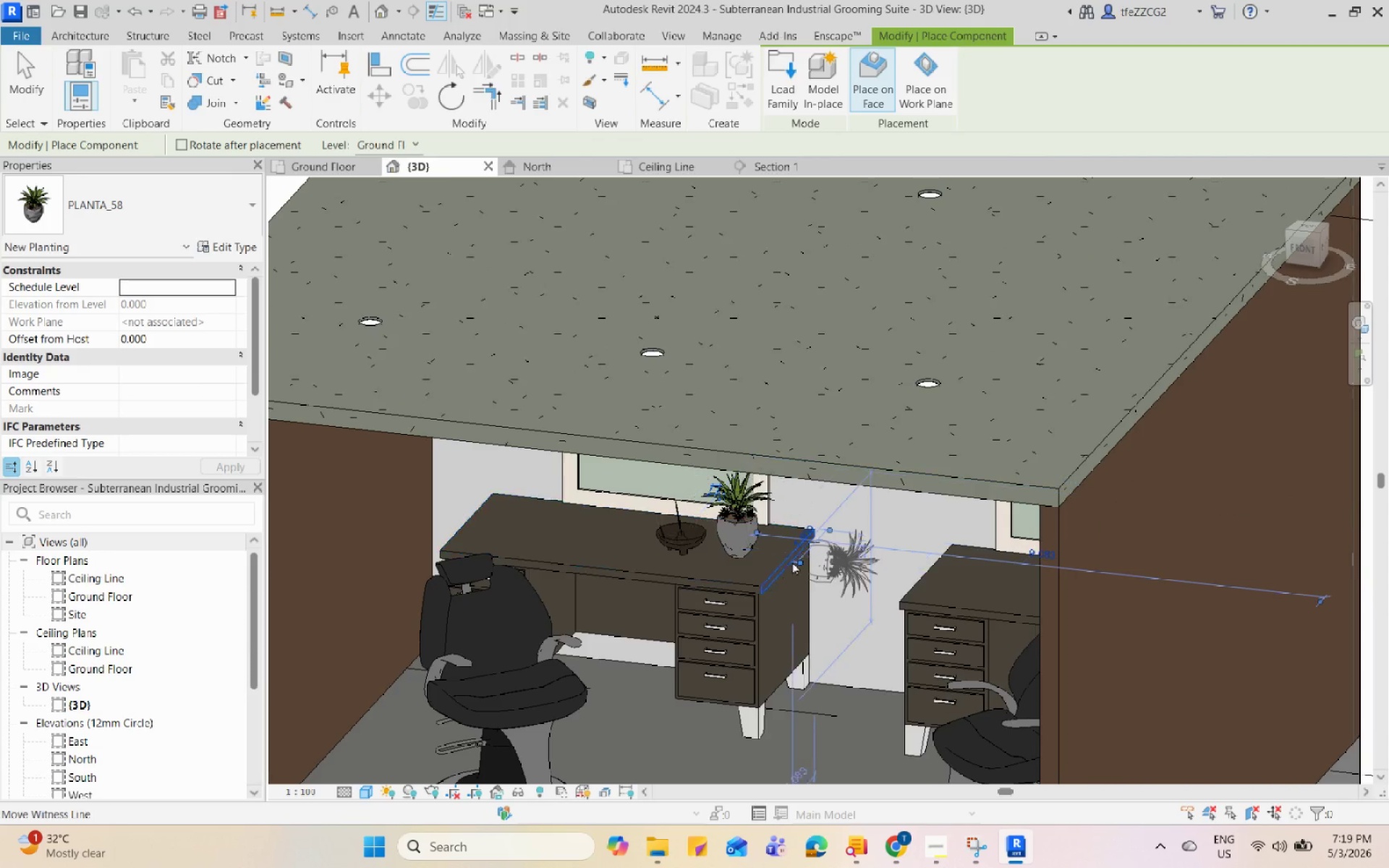 
key(Escape)
 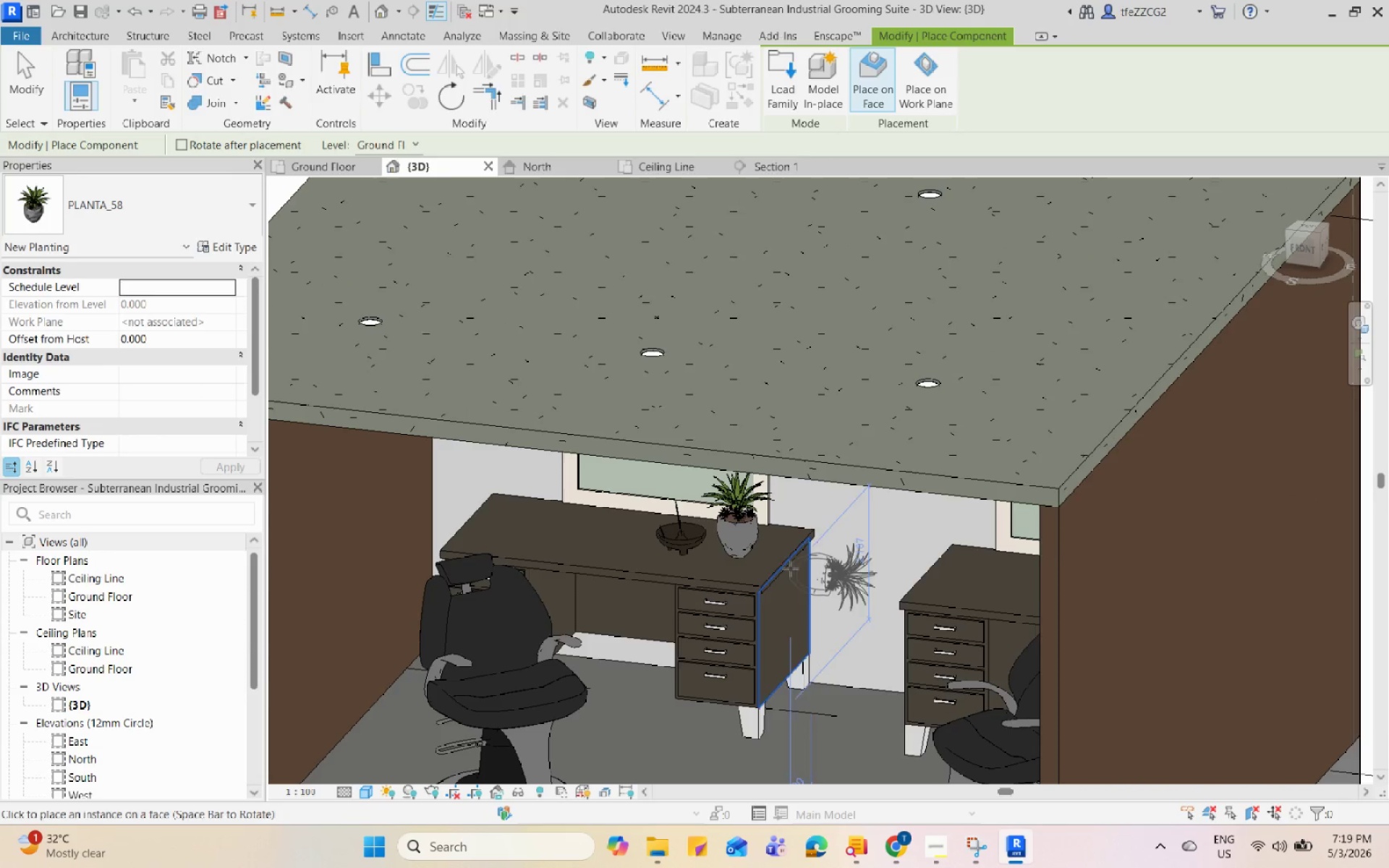 
key(Escape)
 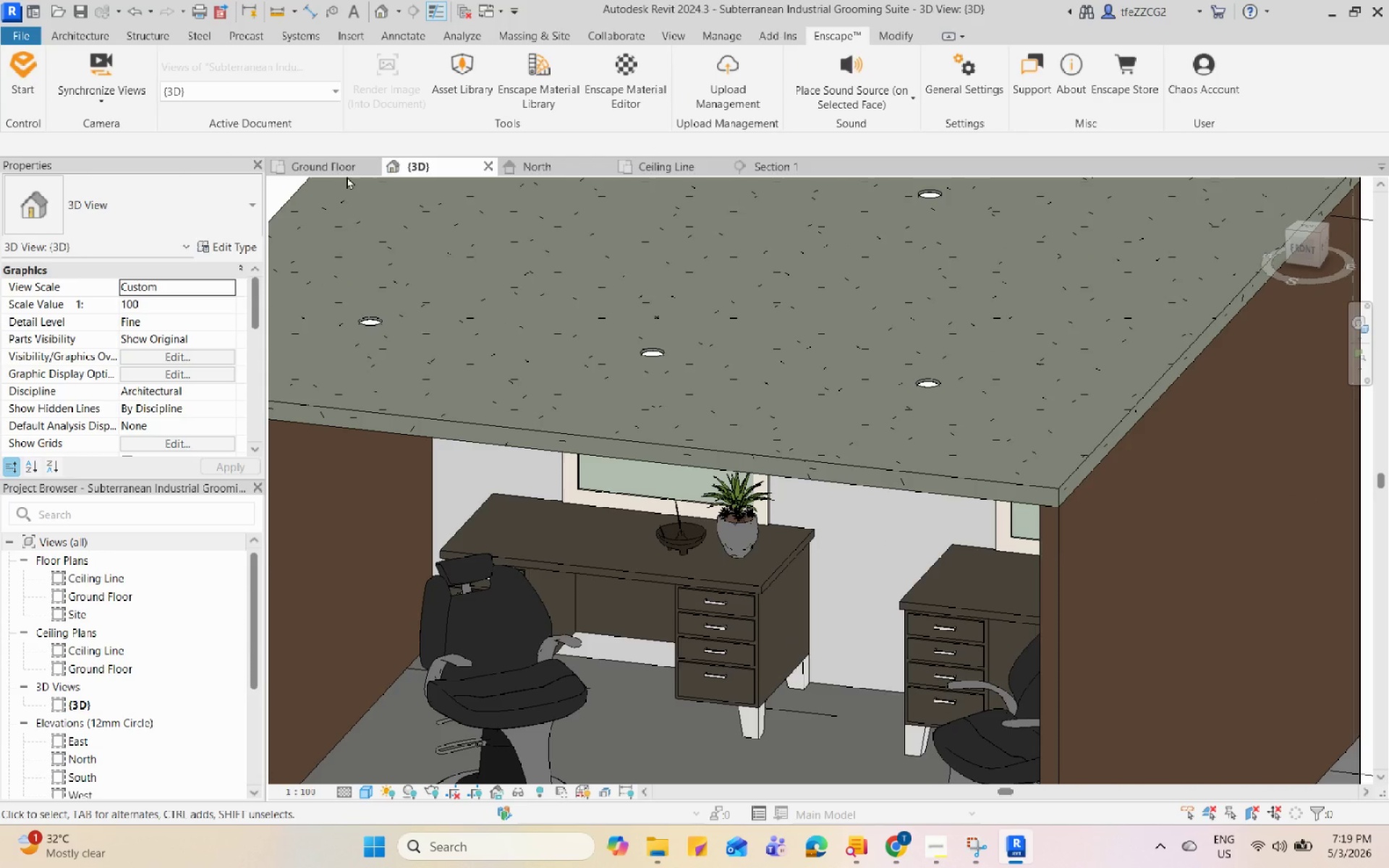 
double_click([346, 171])
 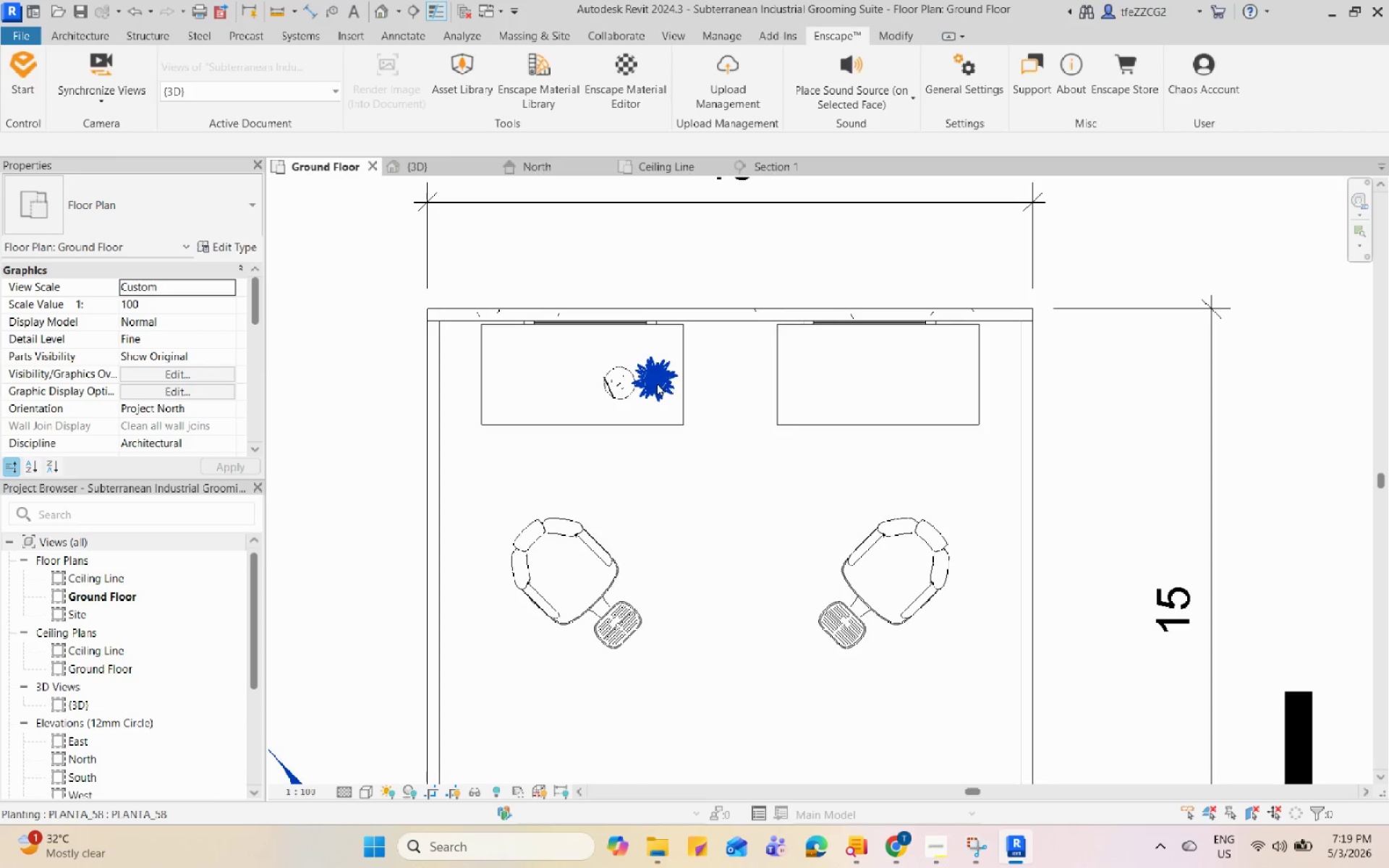 
left_click([592, 394])
 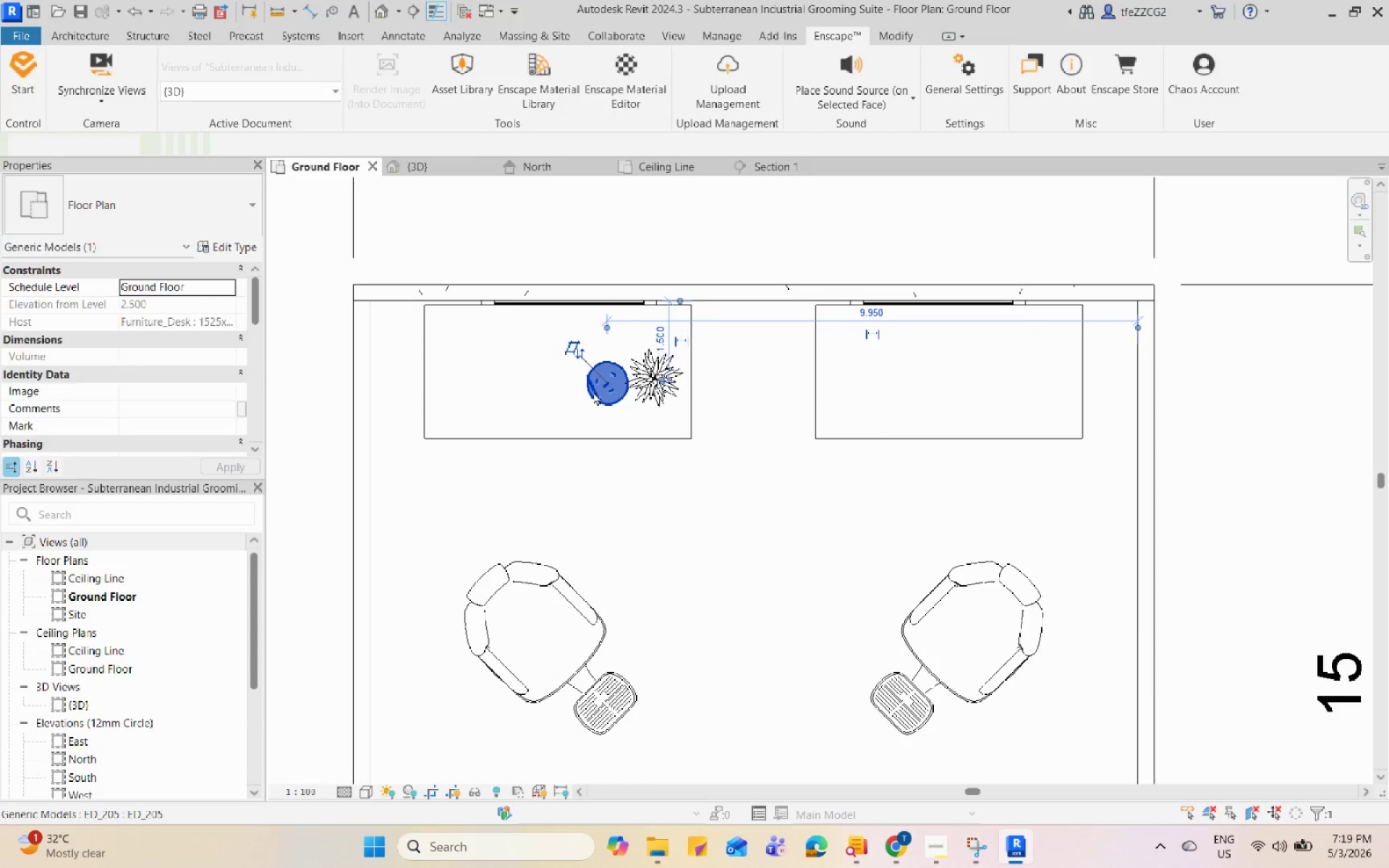 
scroll: coordinate [657, 383], scroll_direction: up, amount: 2.0
 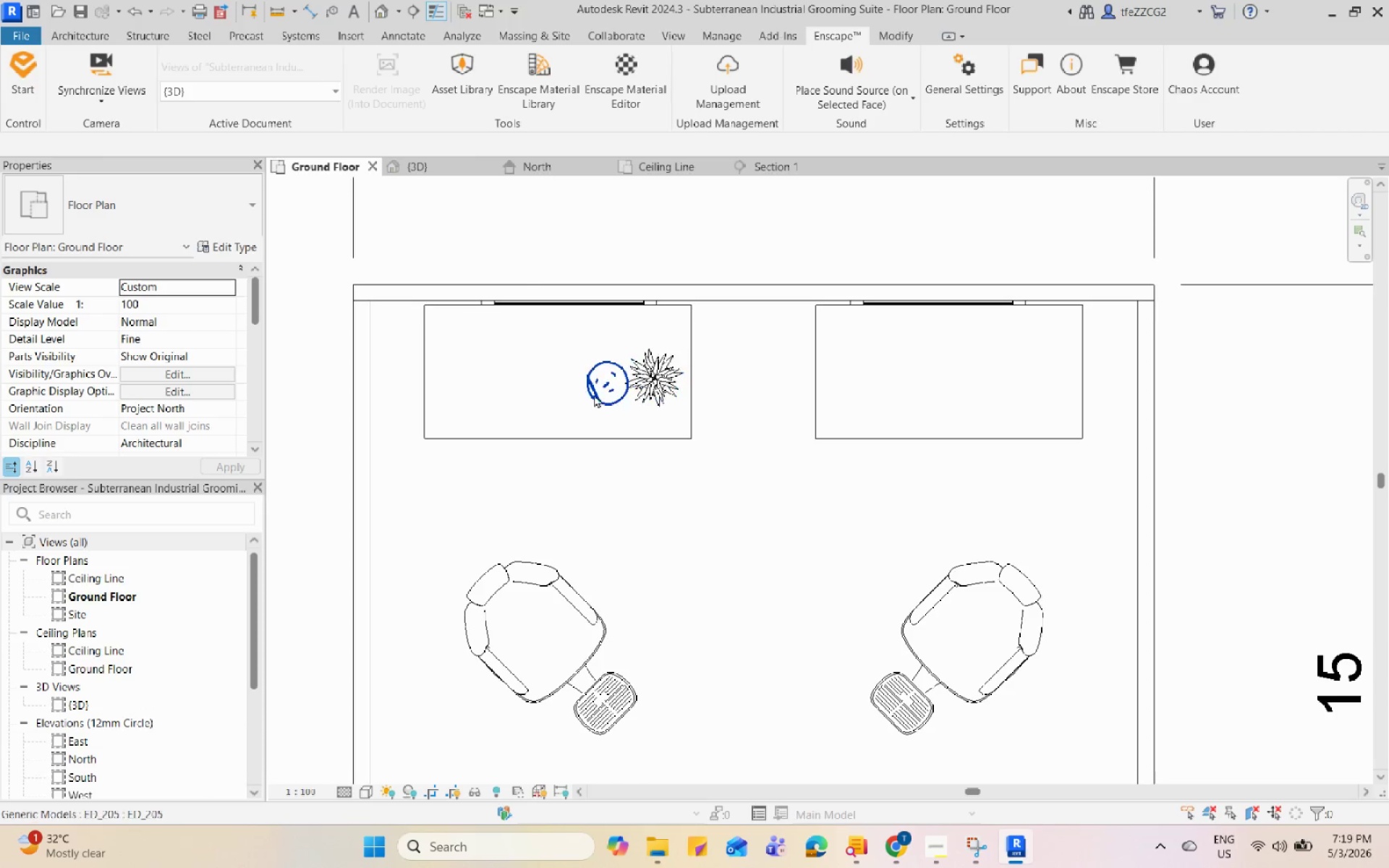 
left_click_drag(start_coordinate=[609, 388], to_coordinate=[573, 375])
 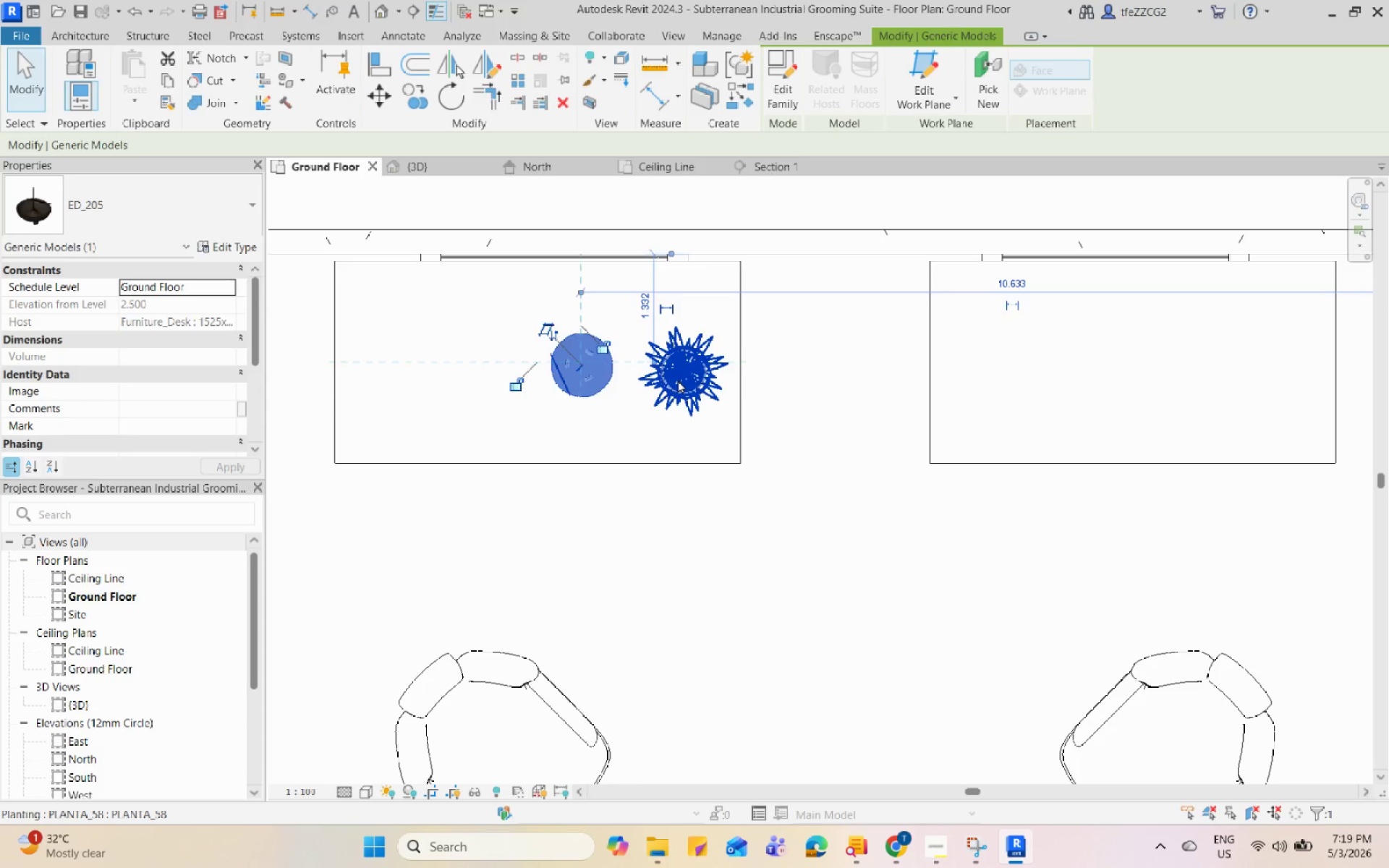 
scroll: coordinate [600, 393], scroll_direction: up, amount: 3.0
 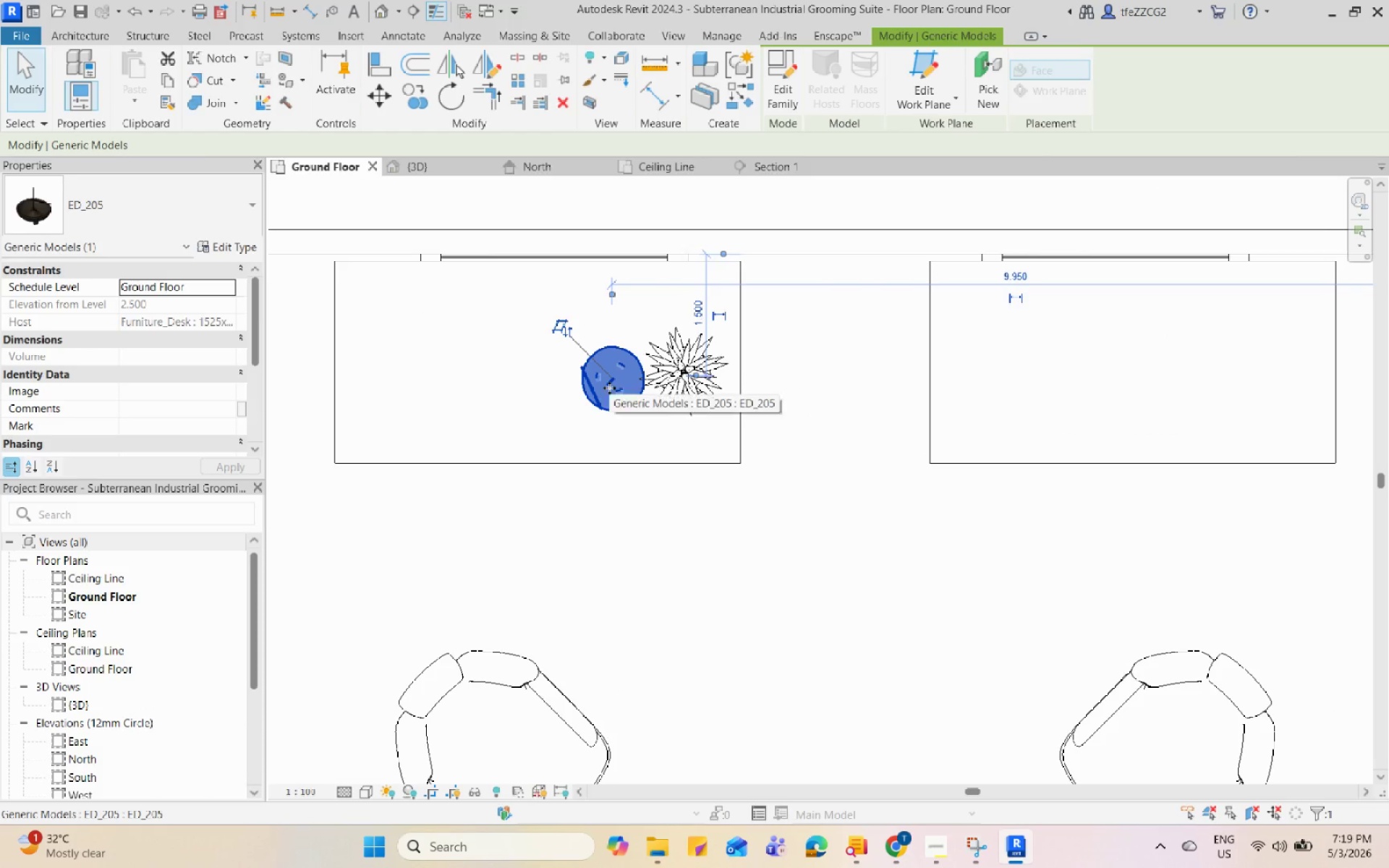 
left_click([678, 380])
 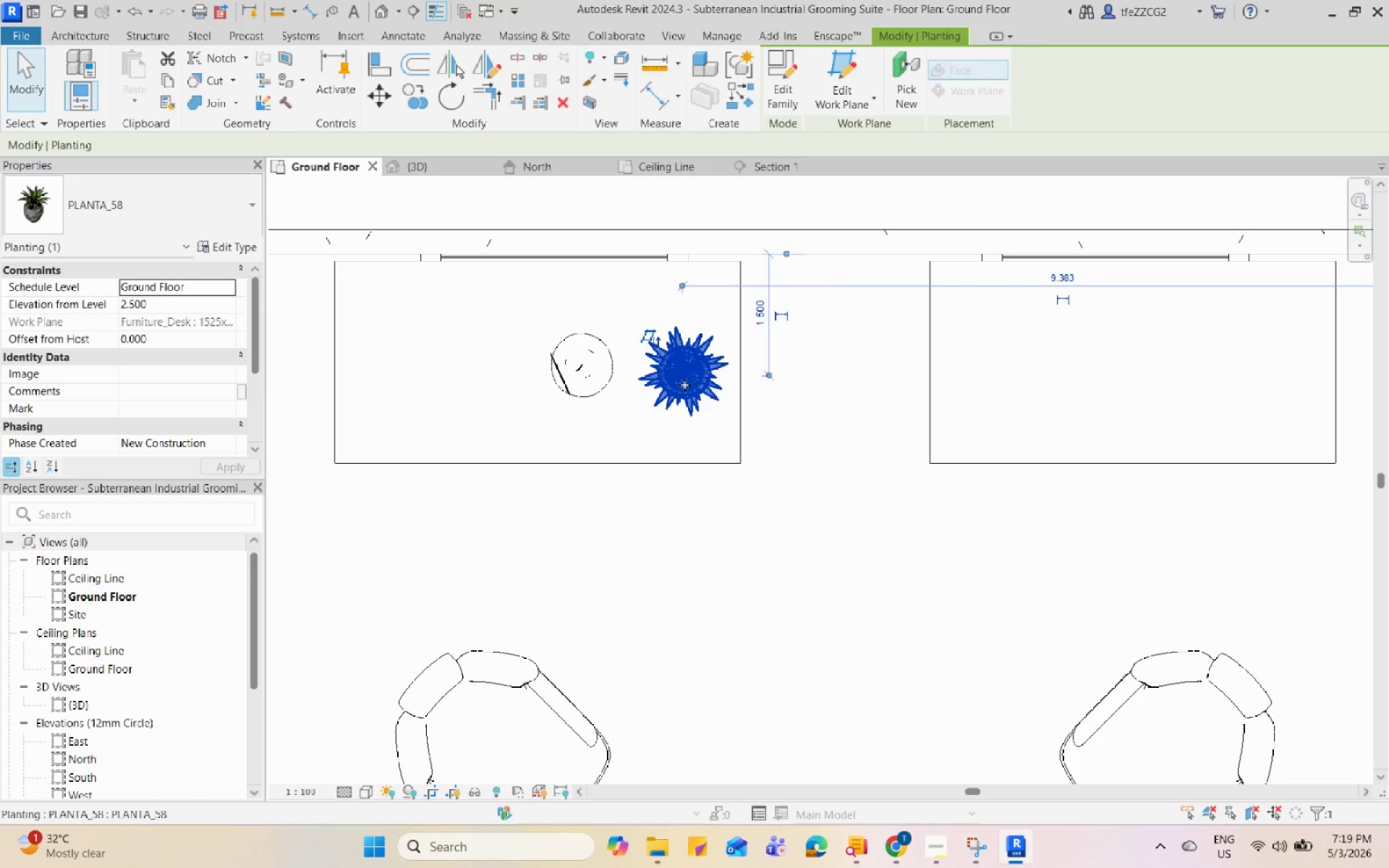 
left_click([592, 375])
 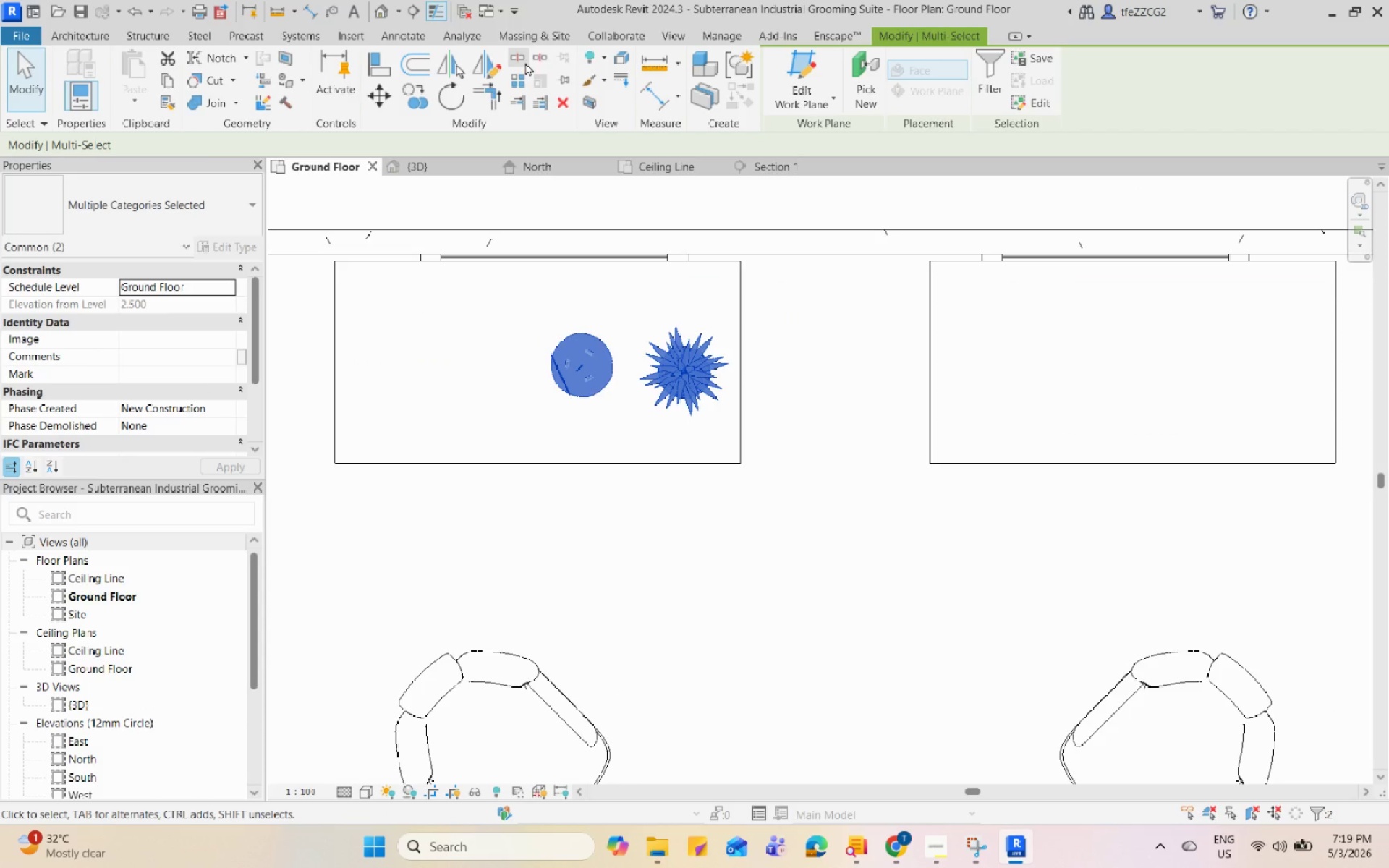 
left_click([498, 63])
 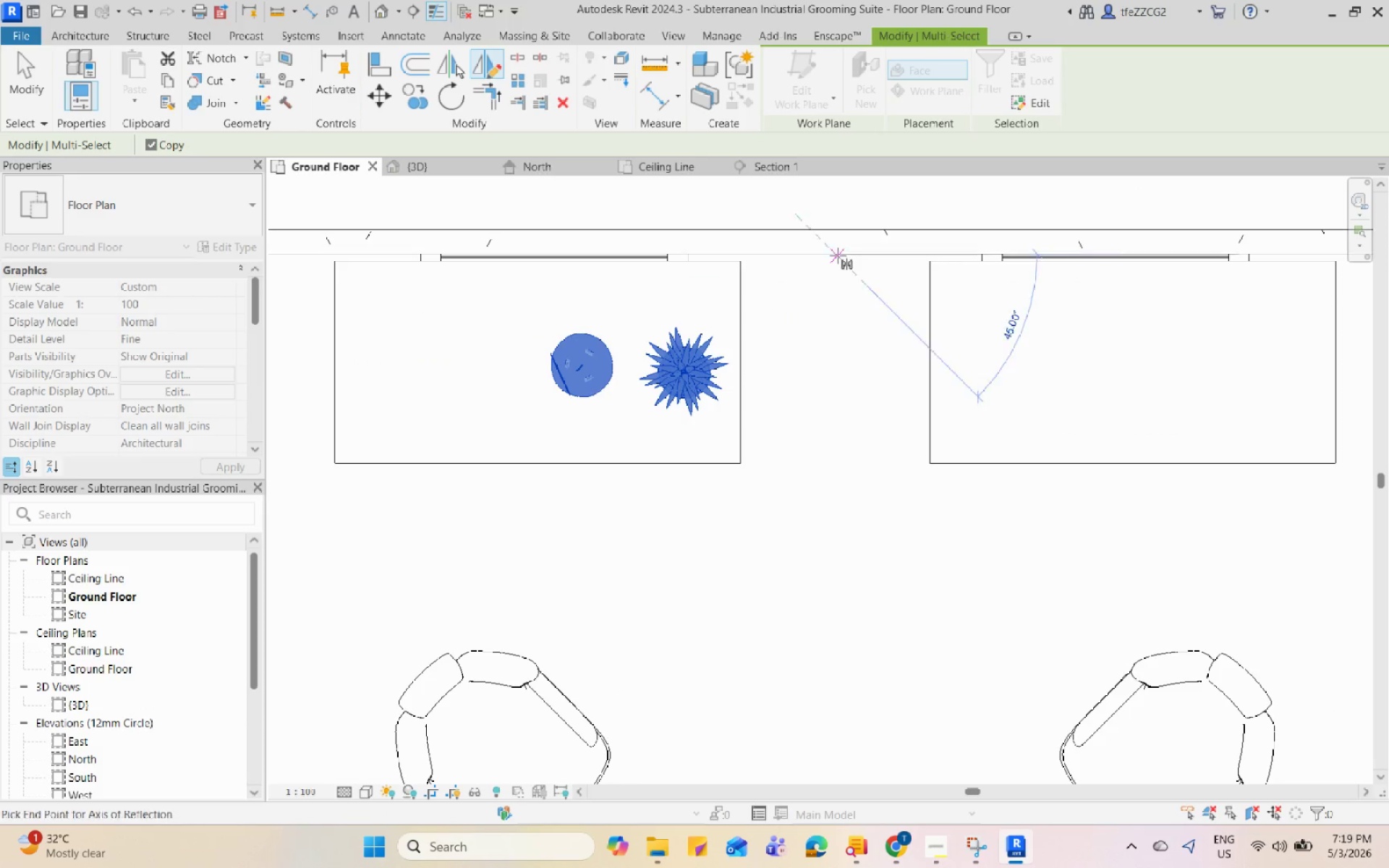 
double_click([843, 409])
 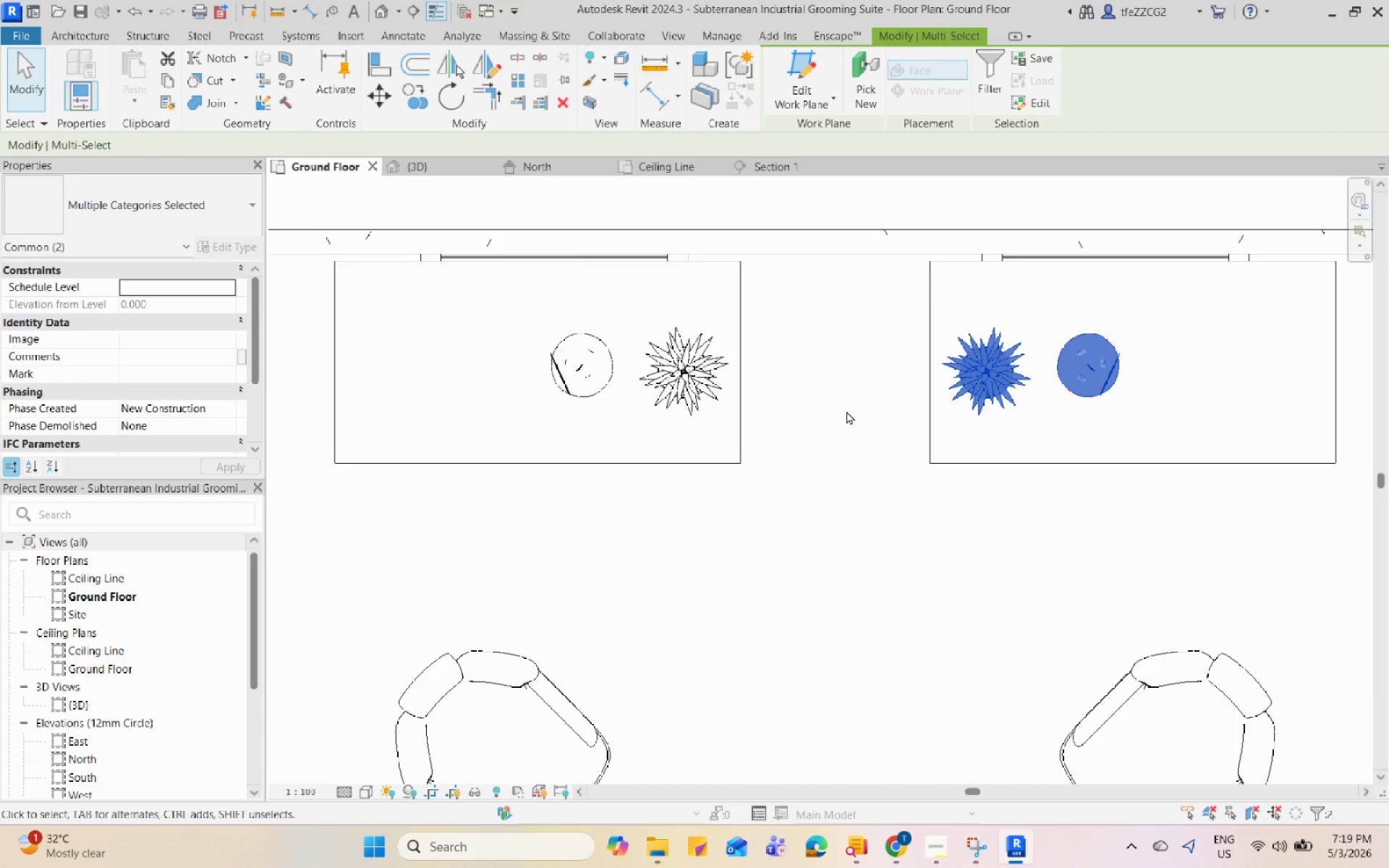 
key(Escape)
 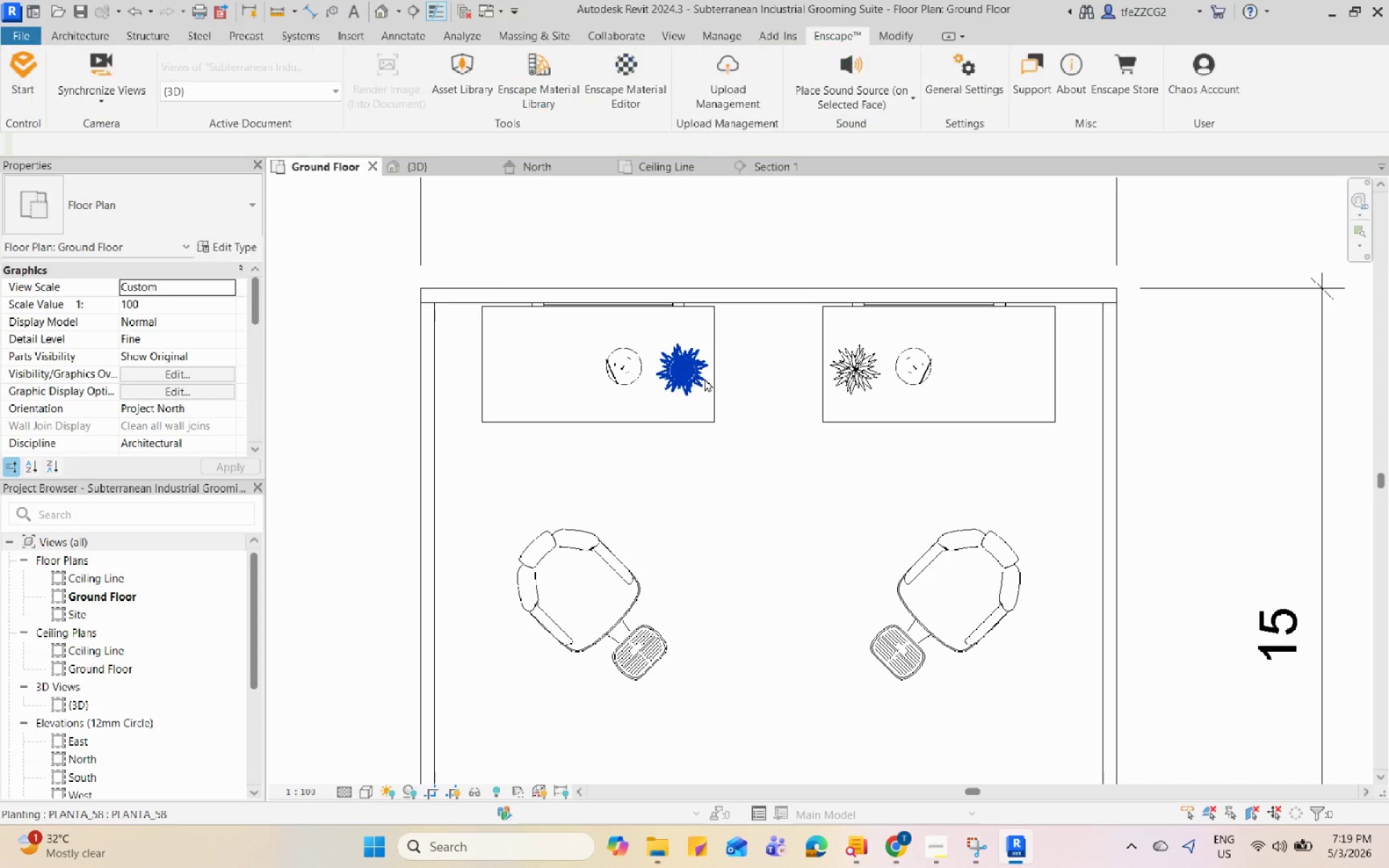 
key(Escape)
 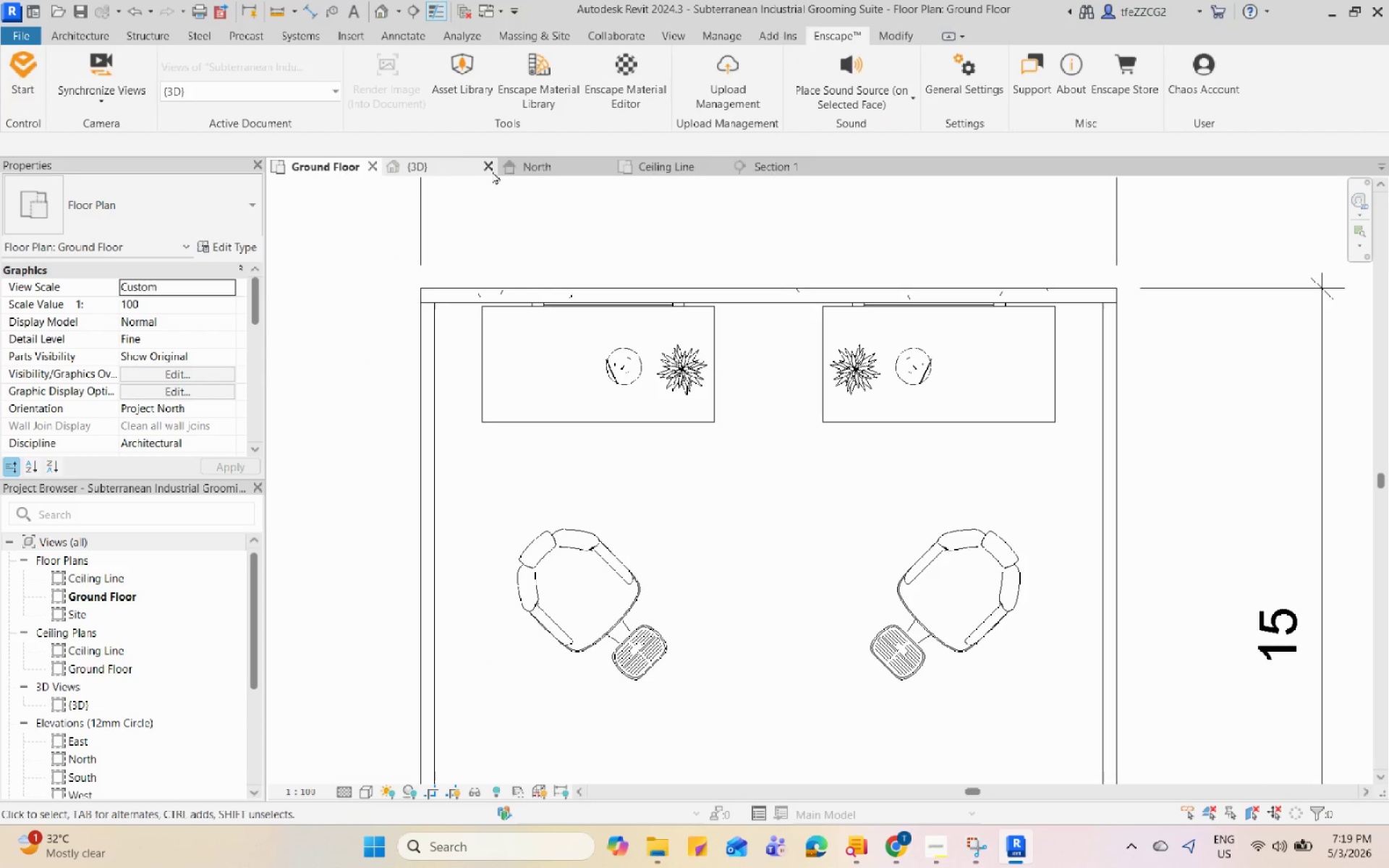 
scroll: coordinate [679, 367], scroll_direction: down, amount: 4.0
 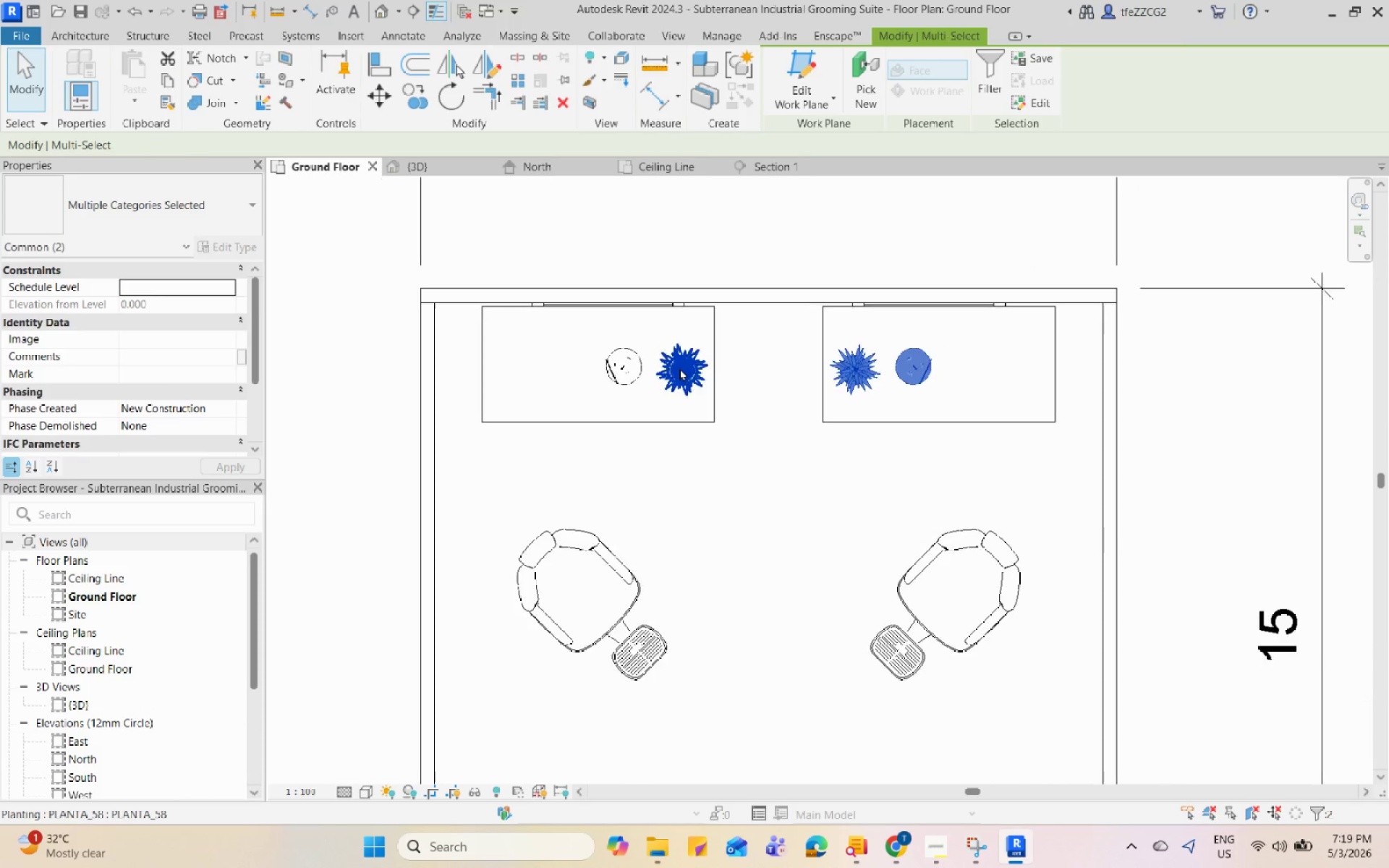 
left_click([439, 168])
 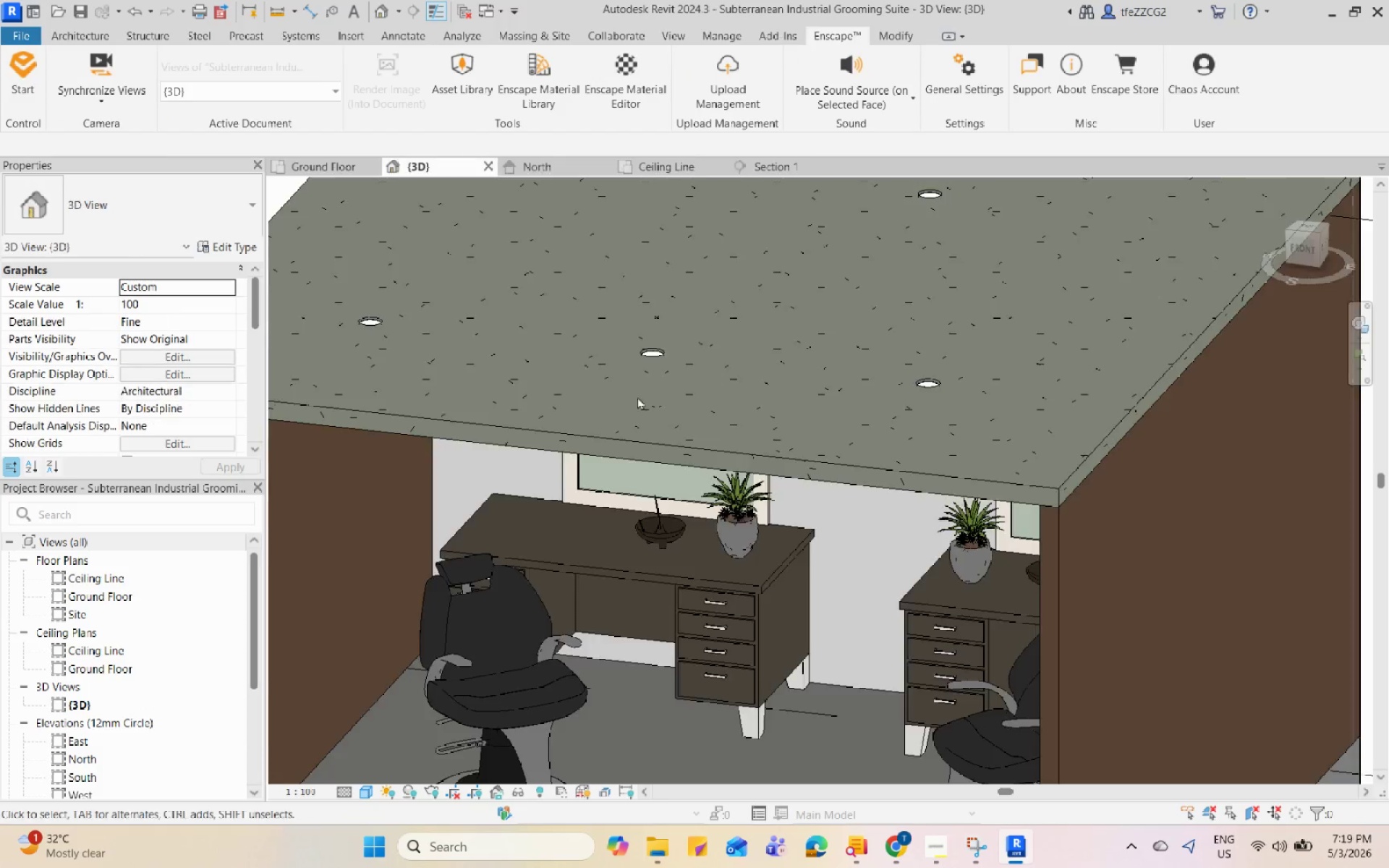 
hold_key(key=ShiftLeft, duration=3.64)
 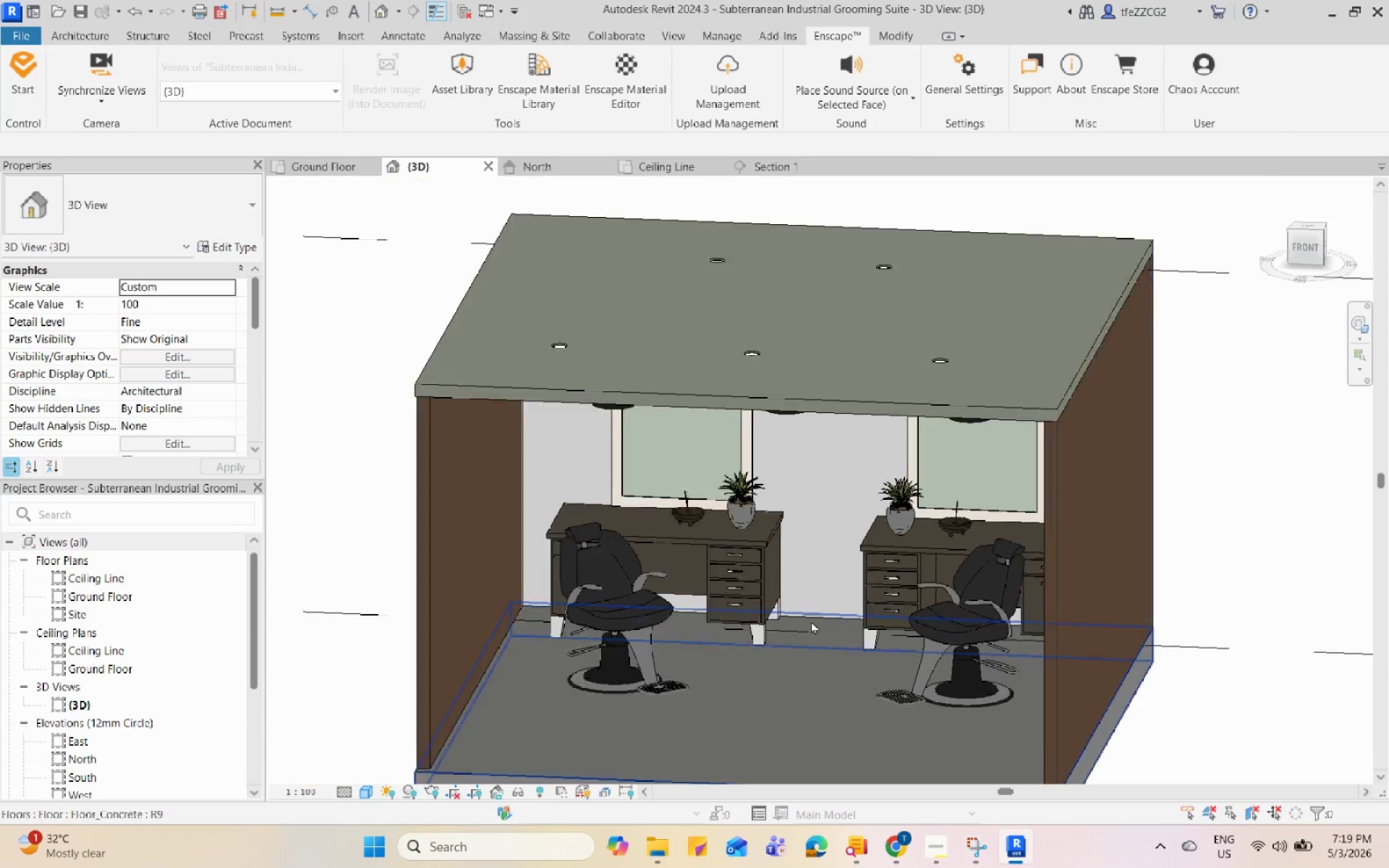 
scroll: coordinate [757, 477], scroll_direction: down, amount: 3.0
 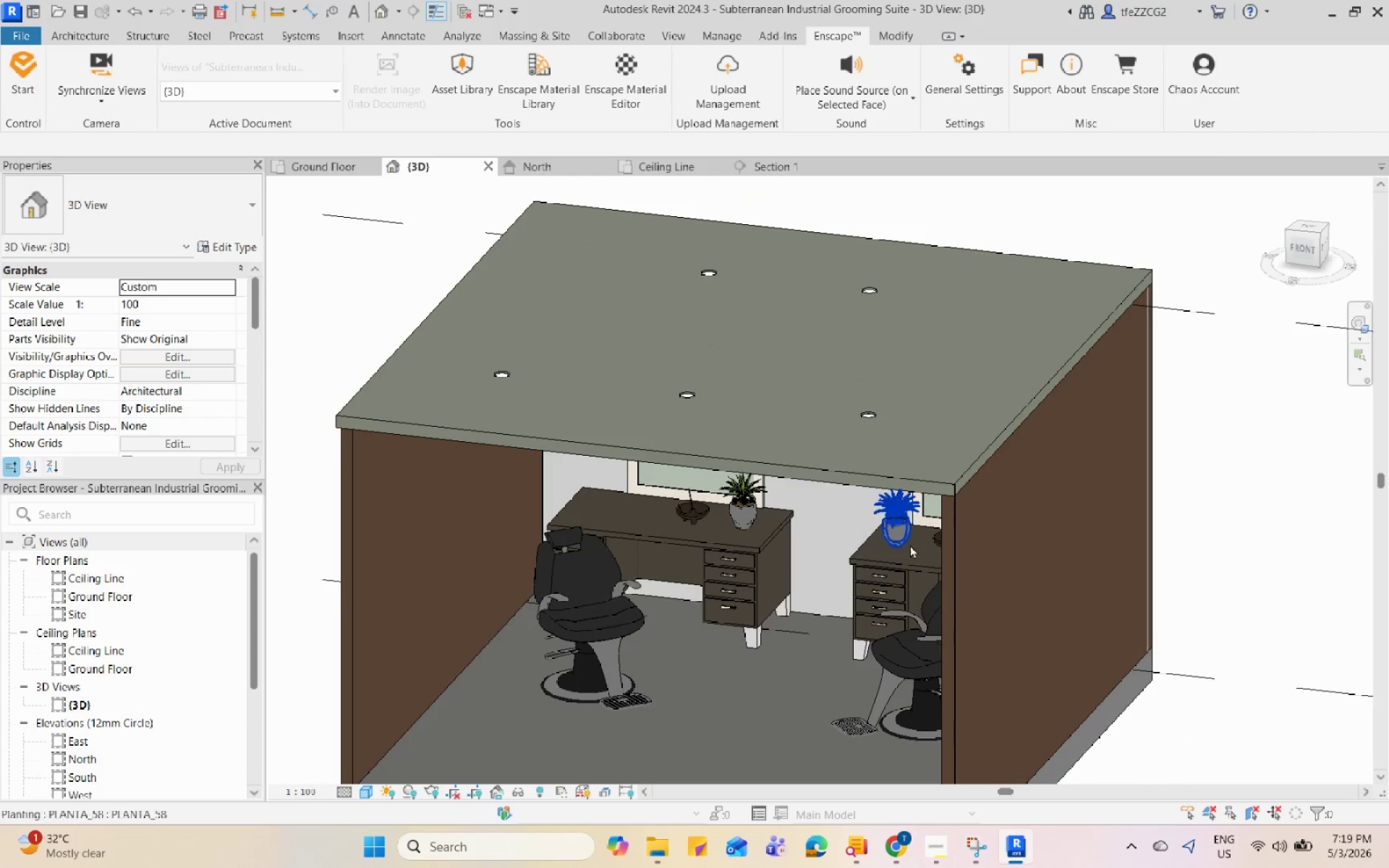 
scroll: coordinate [811, 621], scroll_direction: none, amount: 0.0
 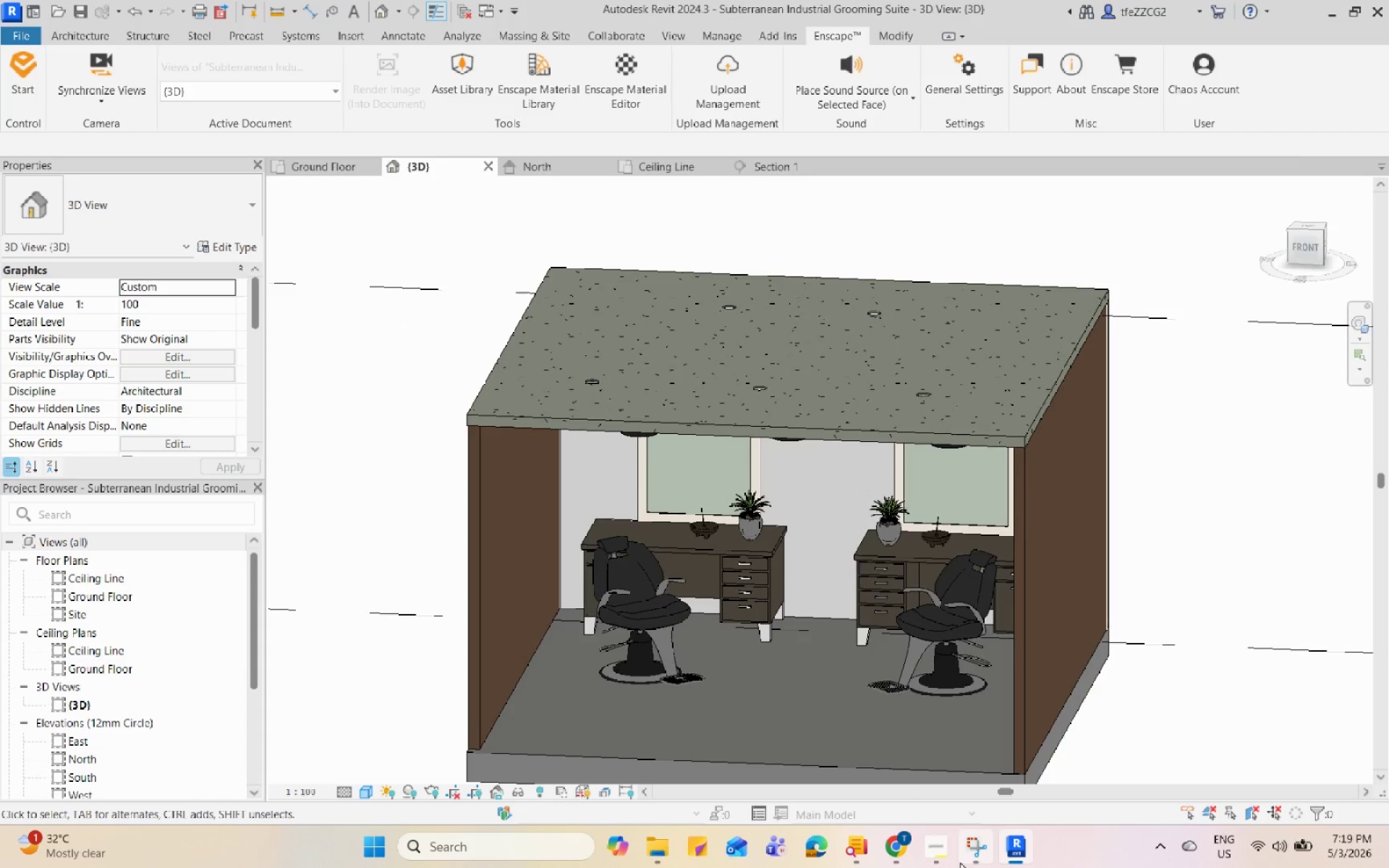 
left_click([933, 856])